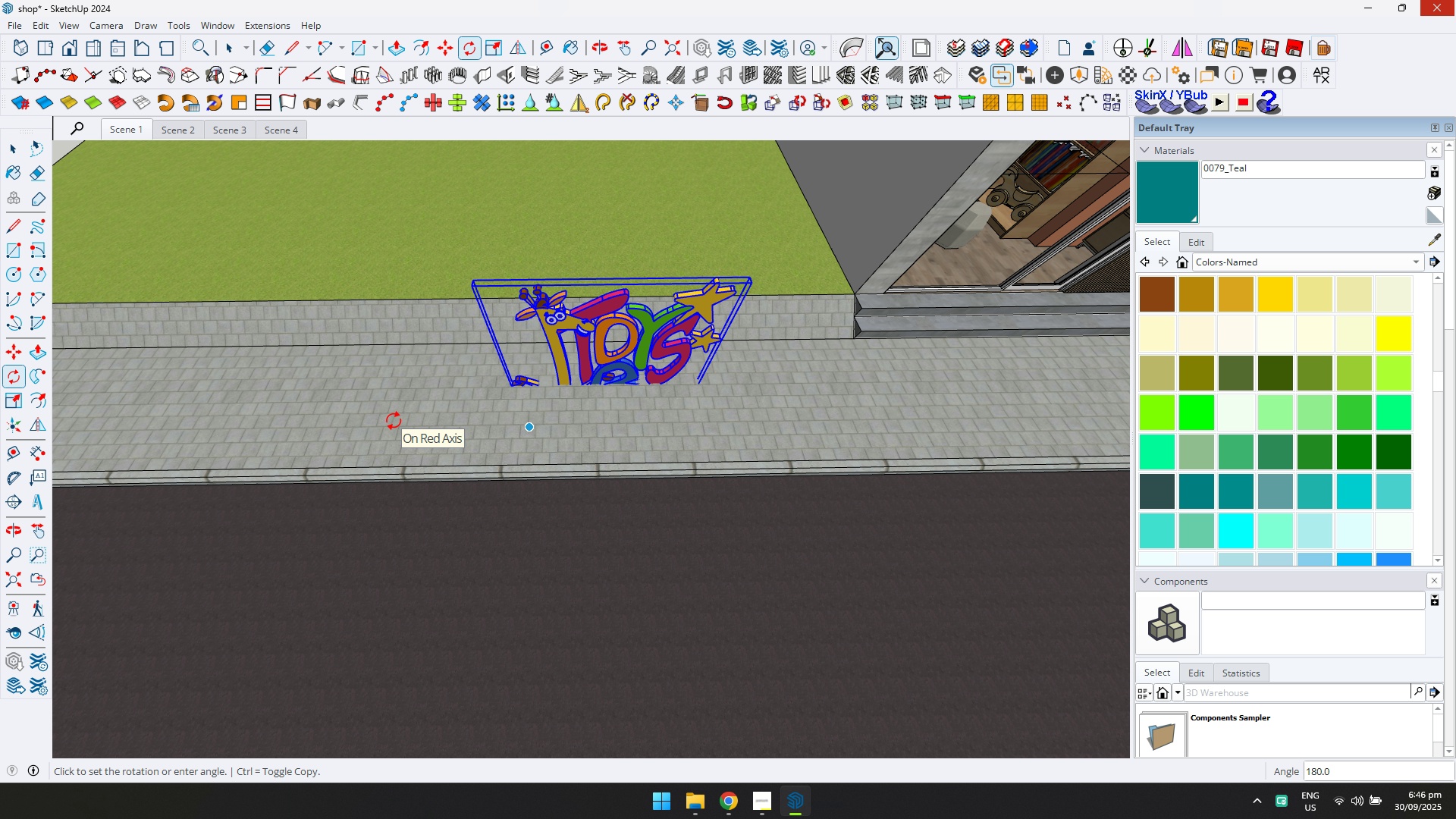 
left_click([394, 421])
 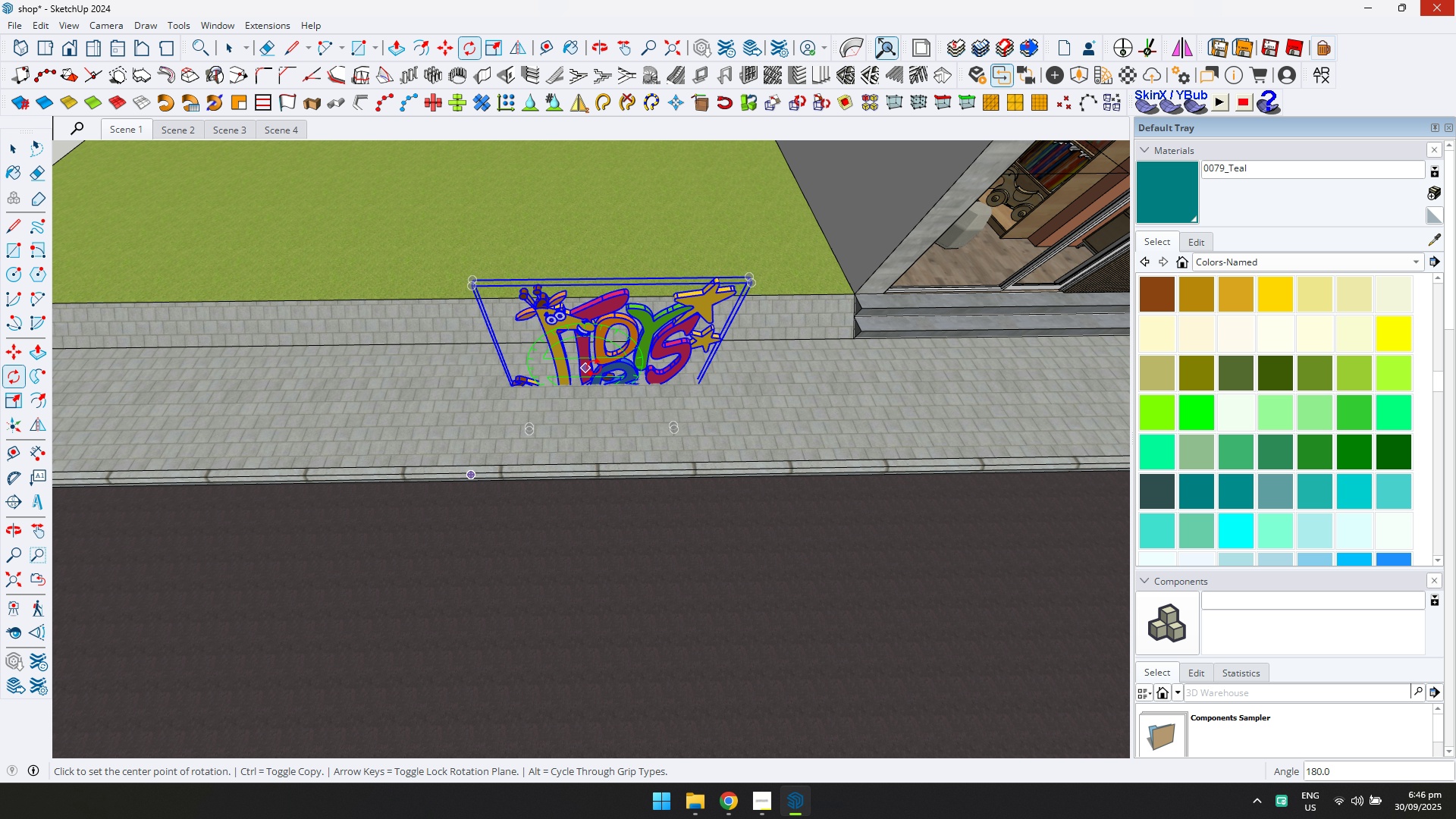 
scroll: coordinate [598, 369], scroll_direction: up, amount: 2.0
 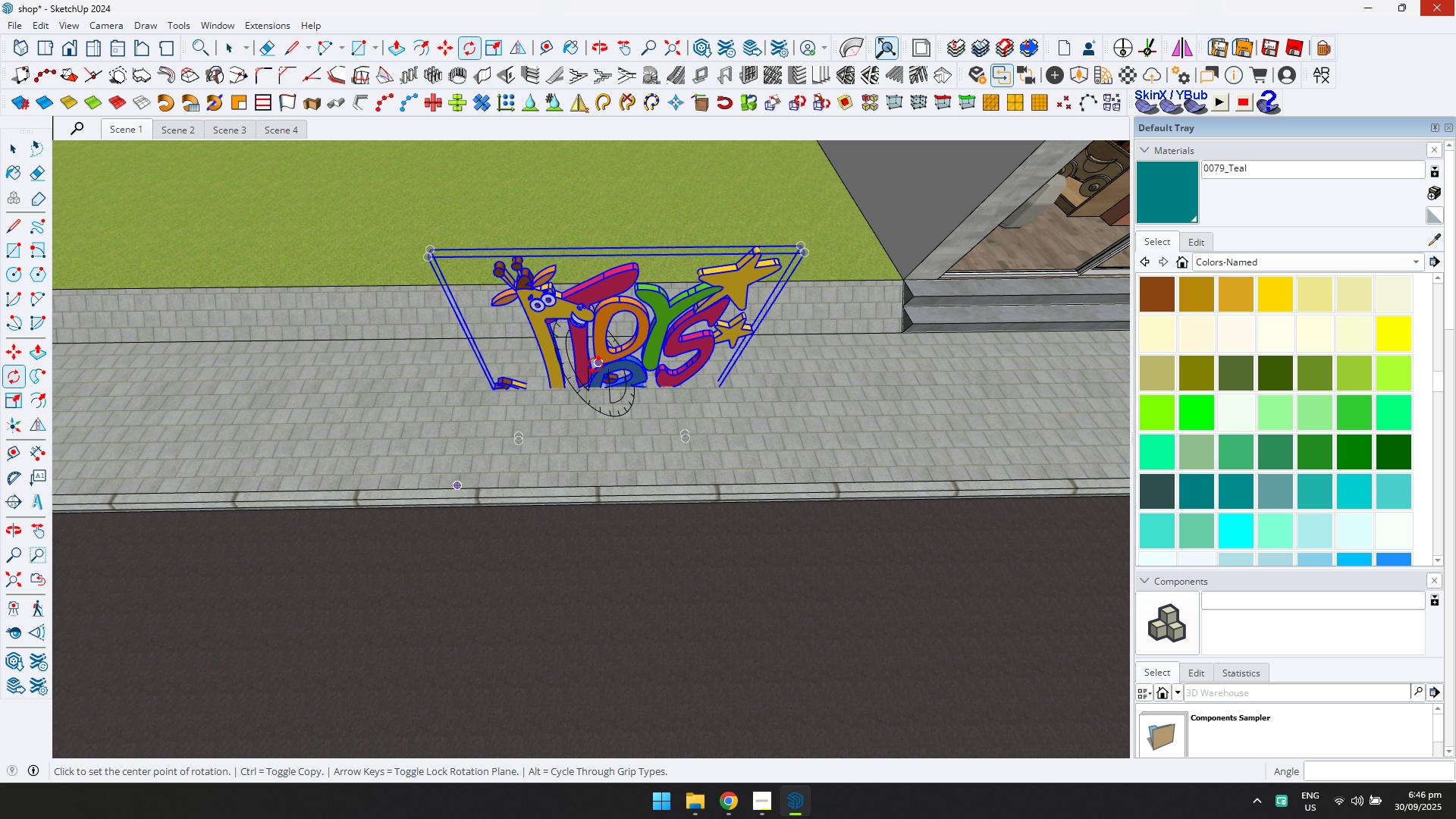 
key(M)
 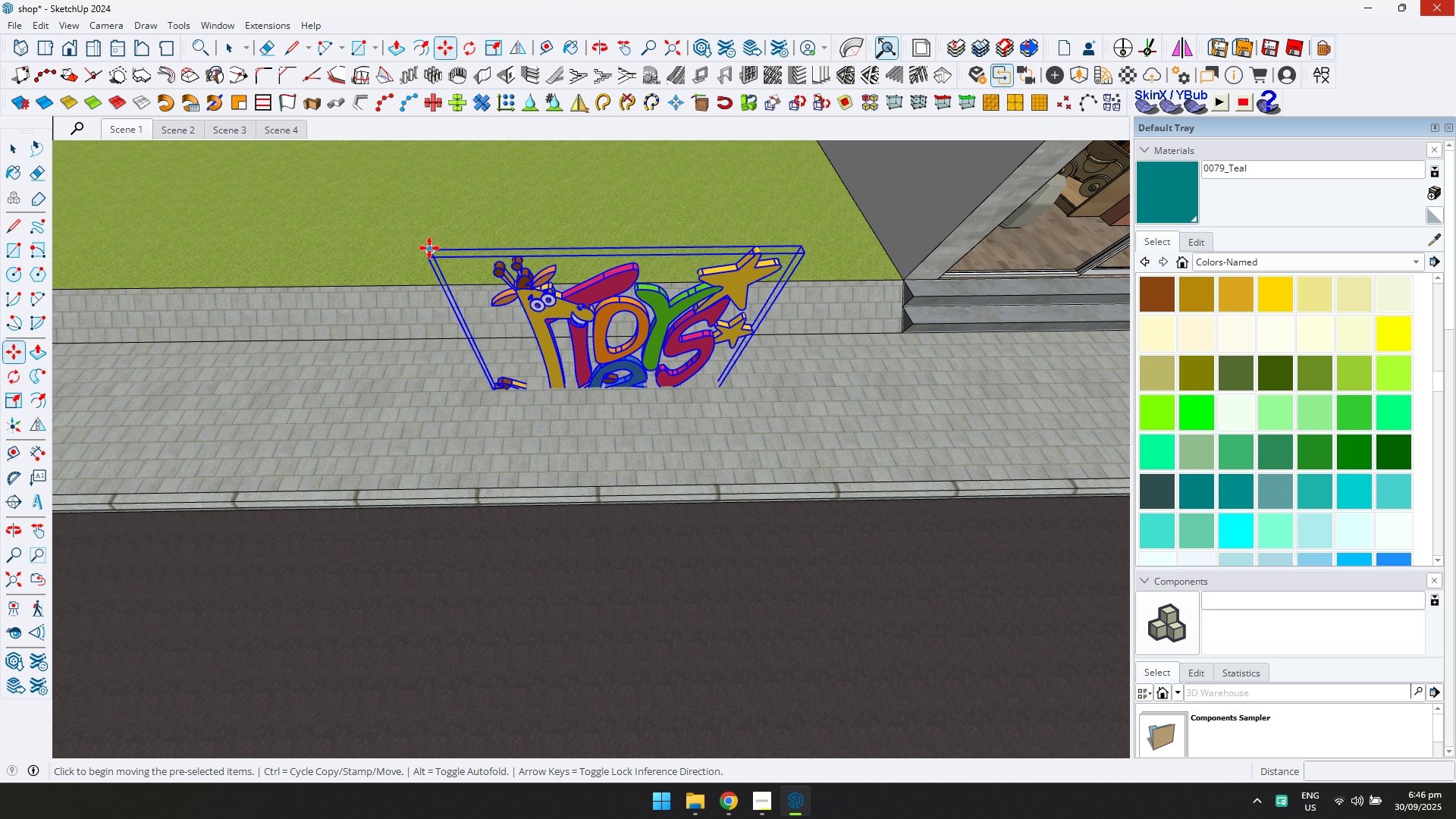 
left_click([429, 248])
 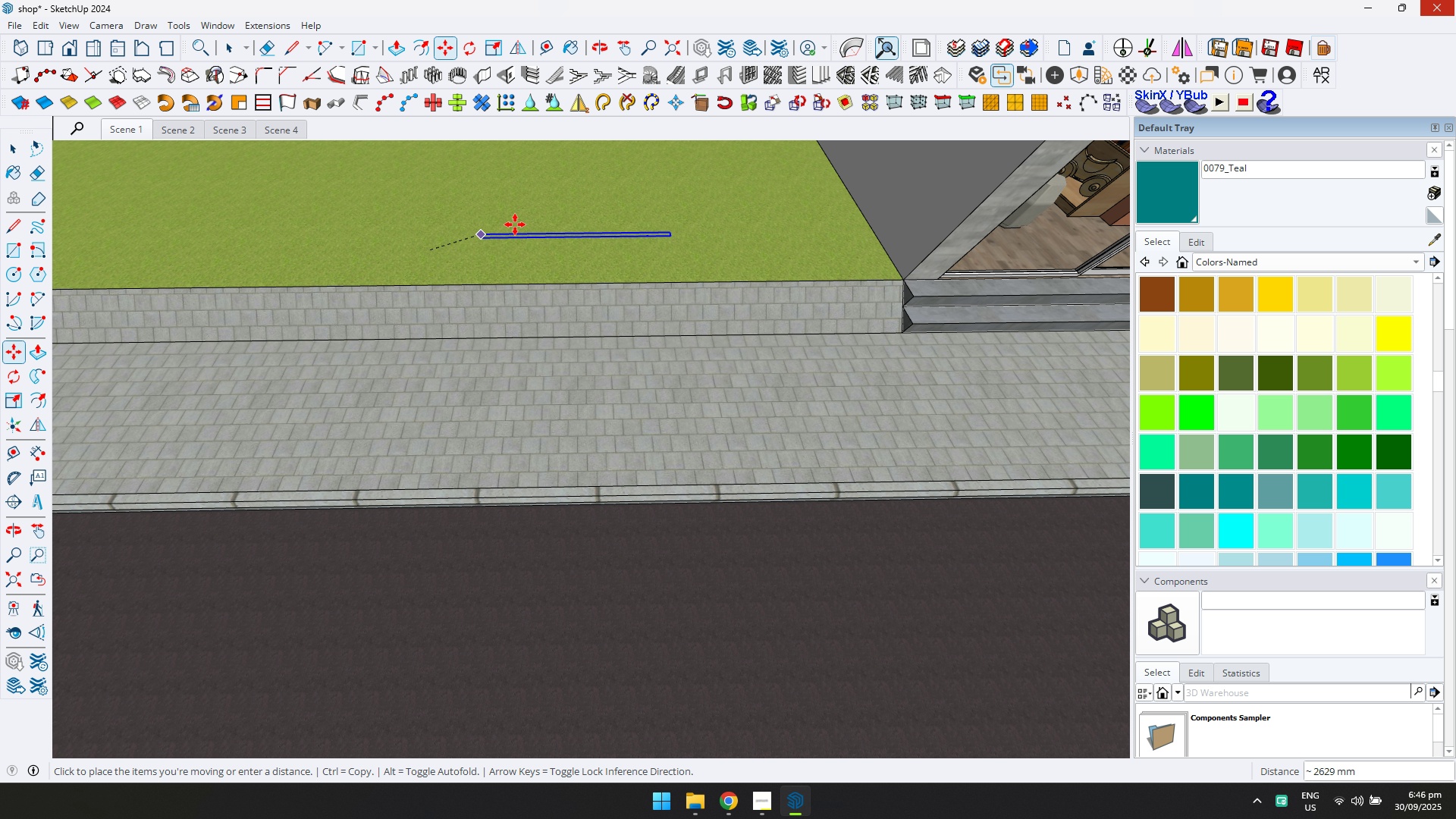 
hold_key(key=ShiftLeft, duration=0.53)
scroll: coordinate [587, 209], scroll_direction: down, amount: 4.0
 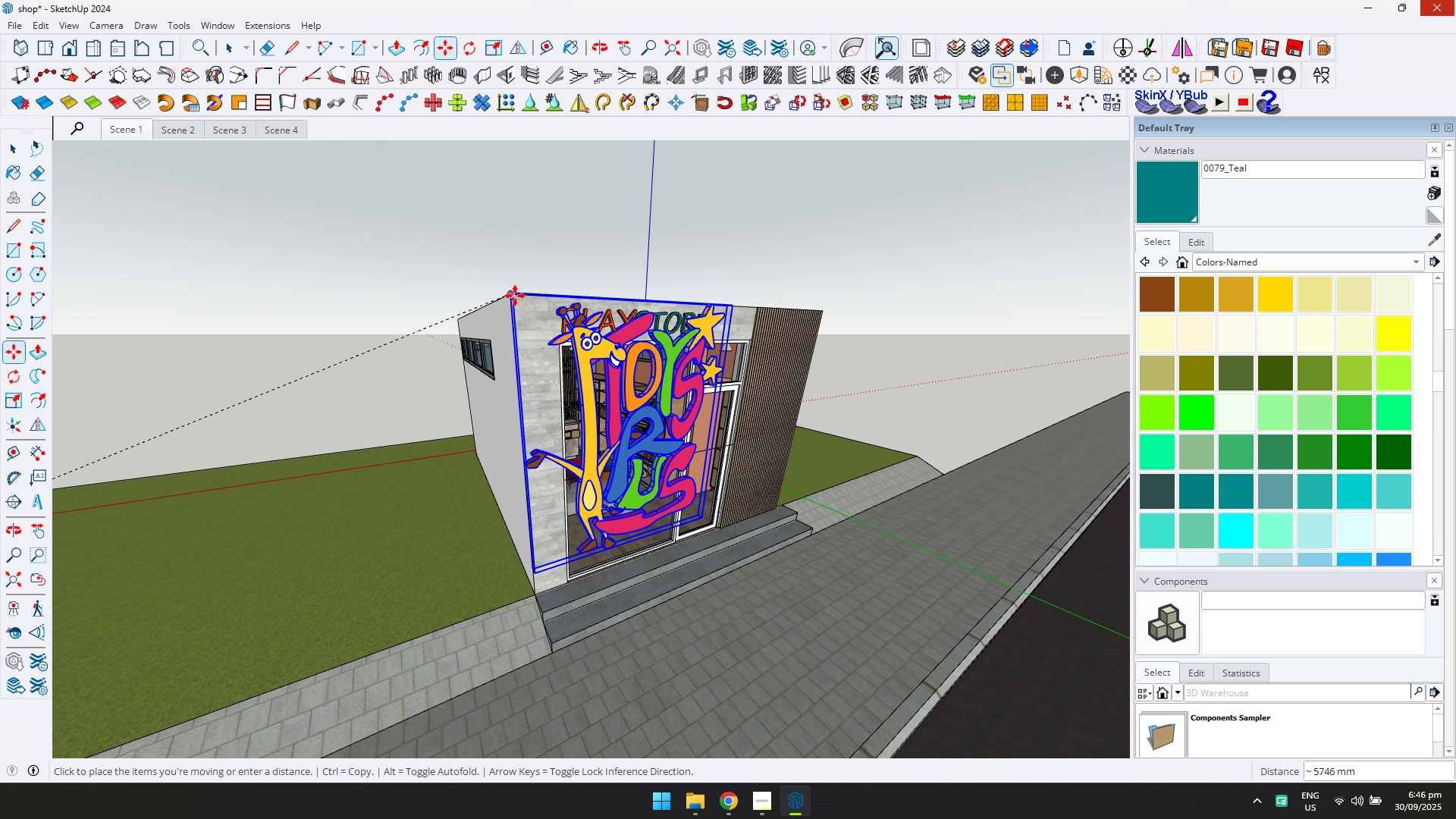 
left_click([515, 290])
 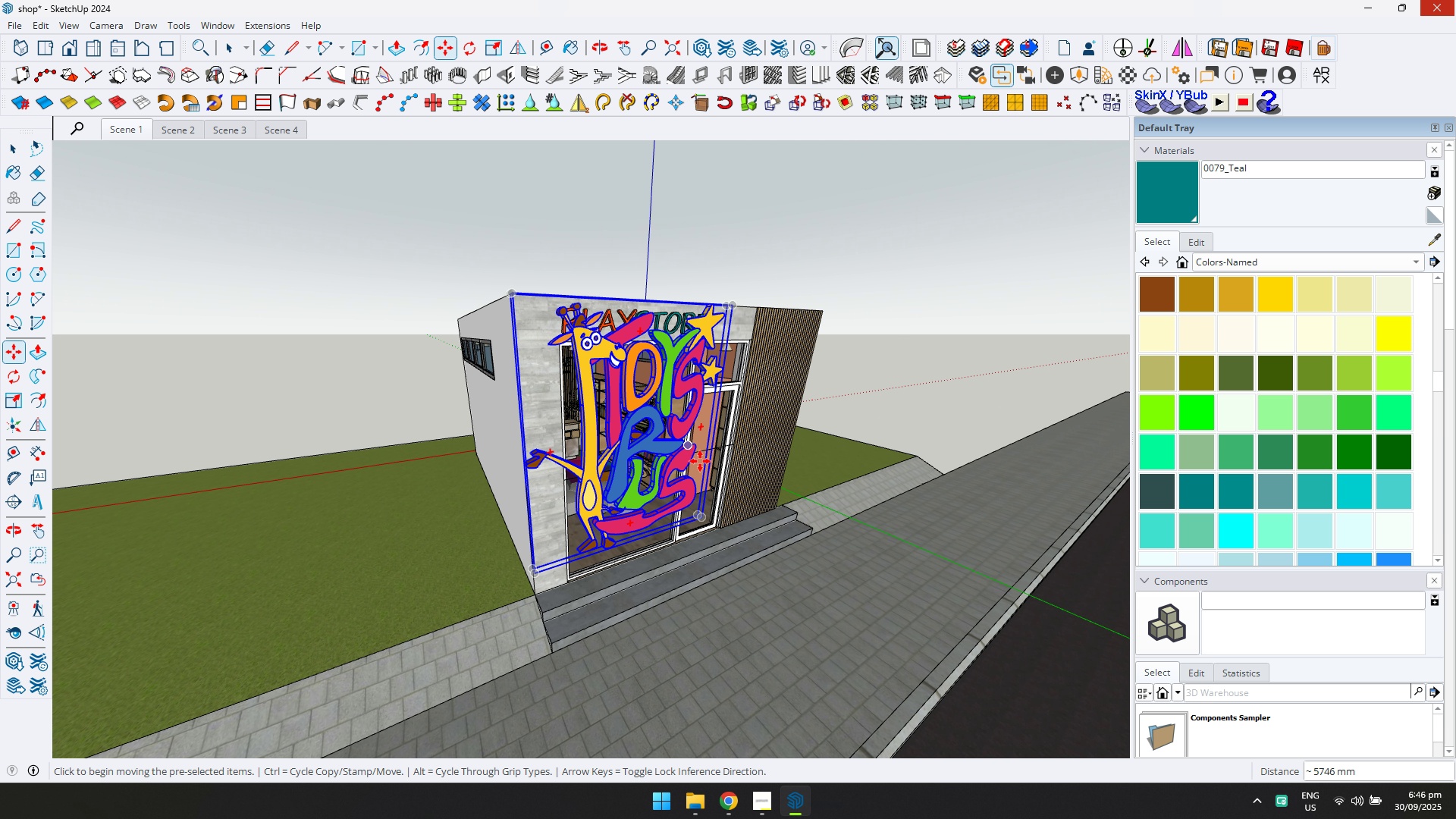 
scroll: coordinate [720, 520], scroll_direction: up, amount: 4.0
 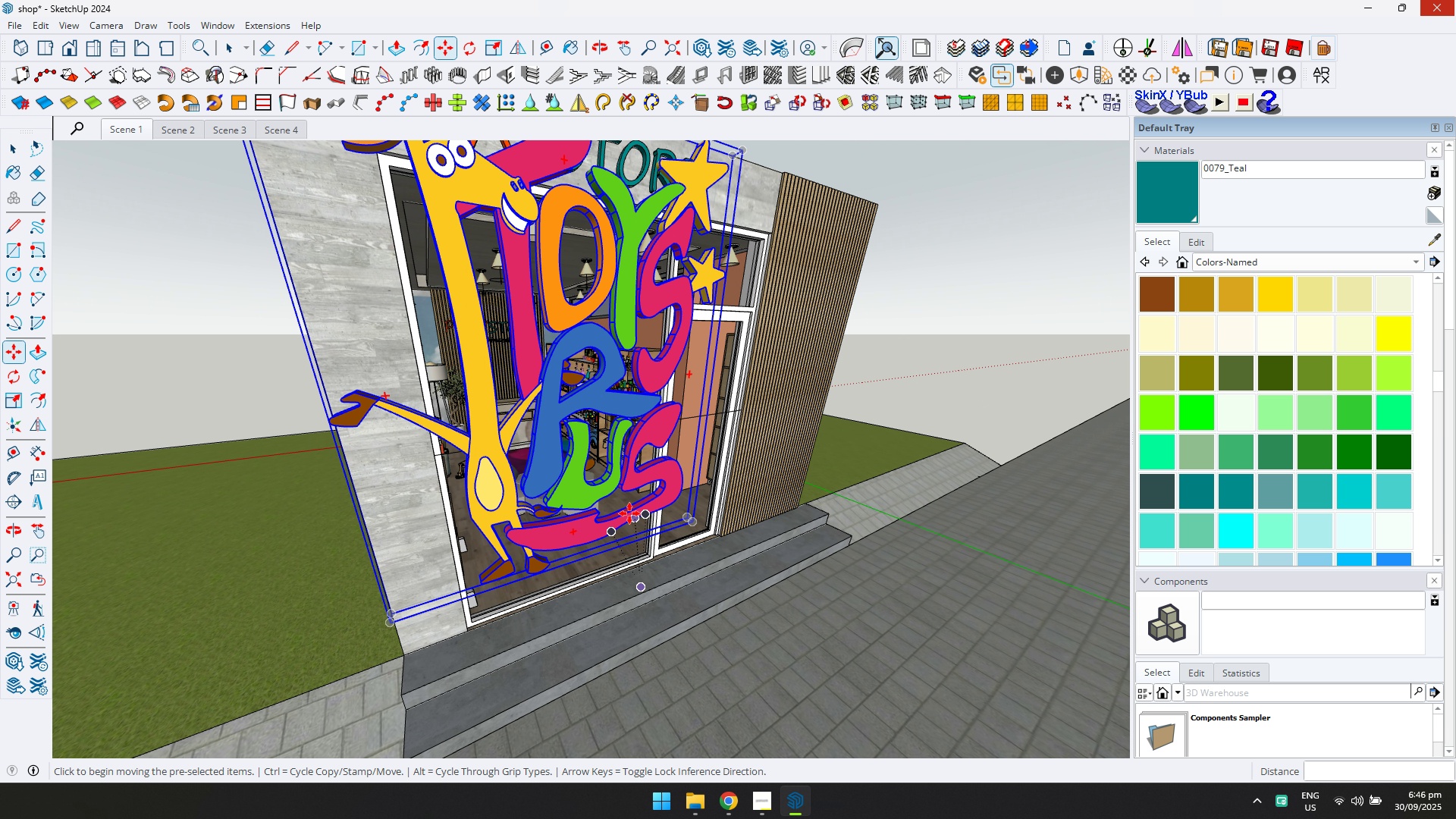 
left_click([626, 510])
 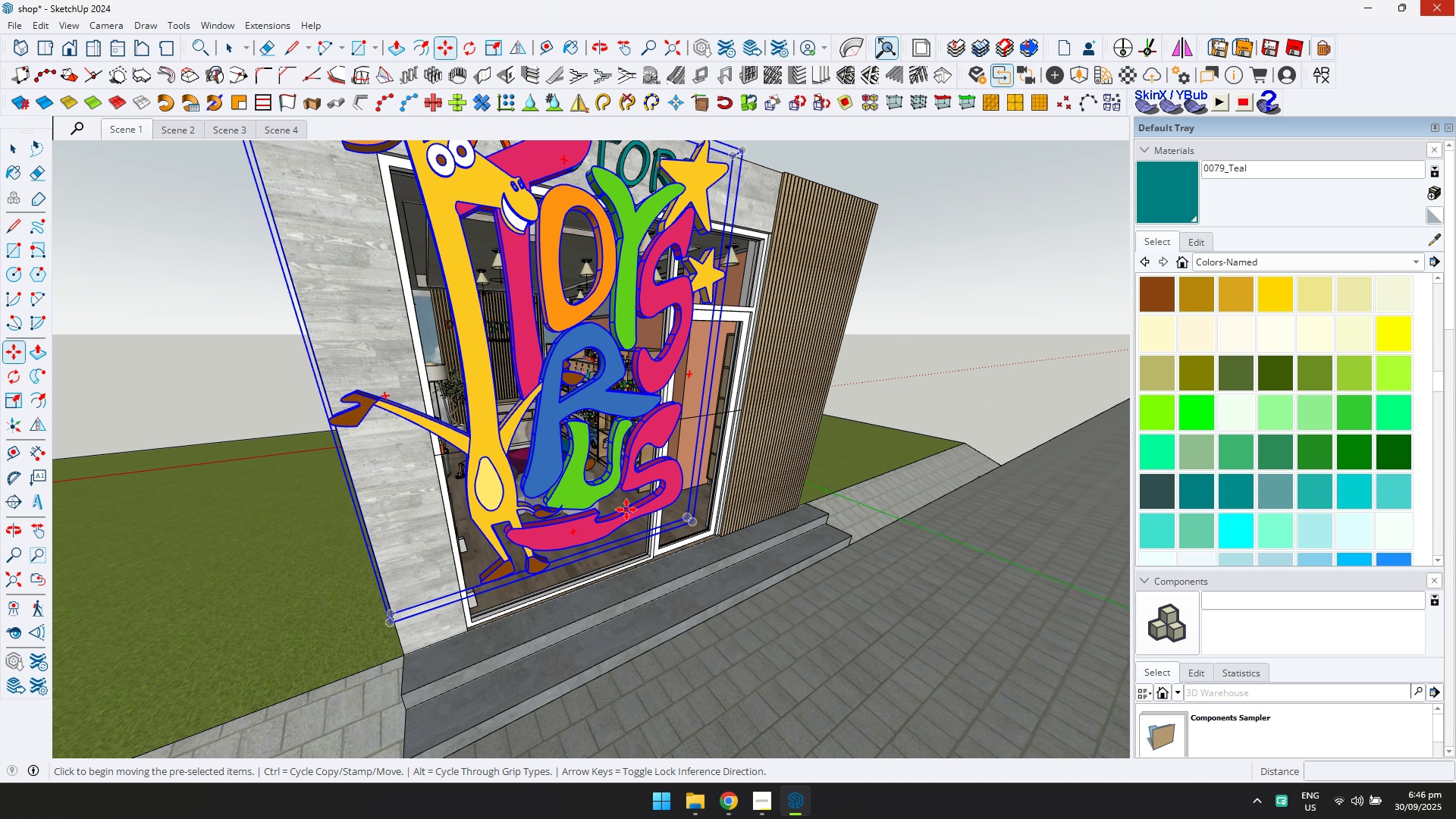 
scroll: coordinate [626, 510], scroll_direction: down, amount: 2.0
 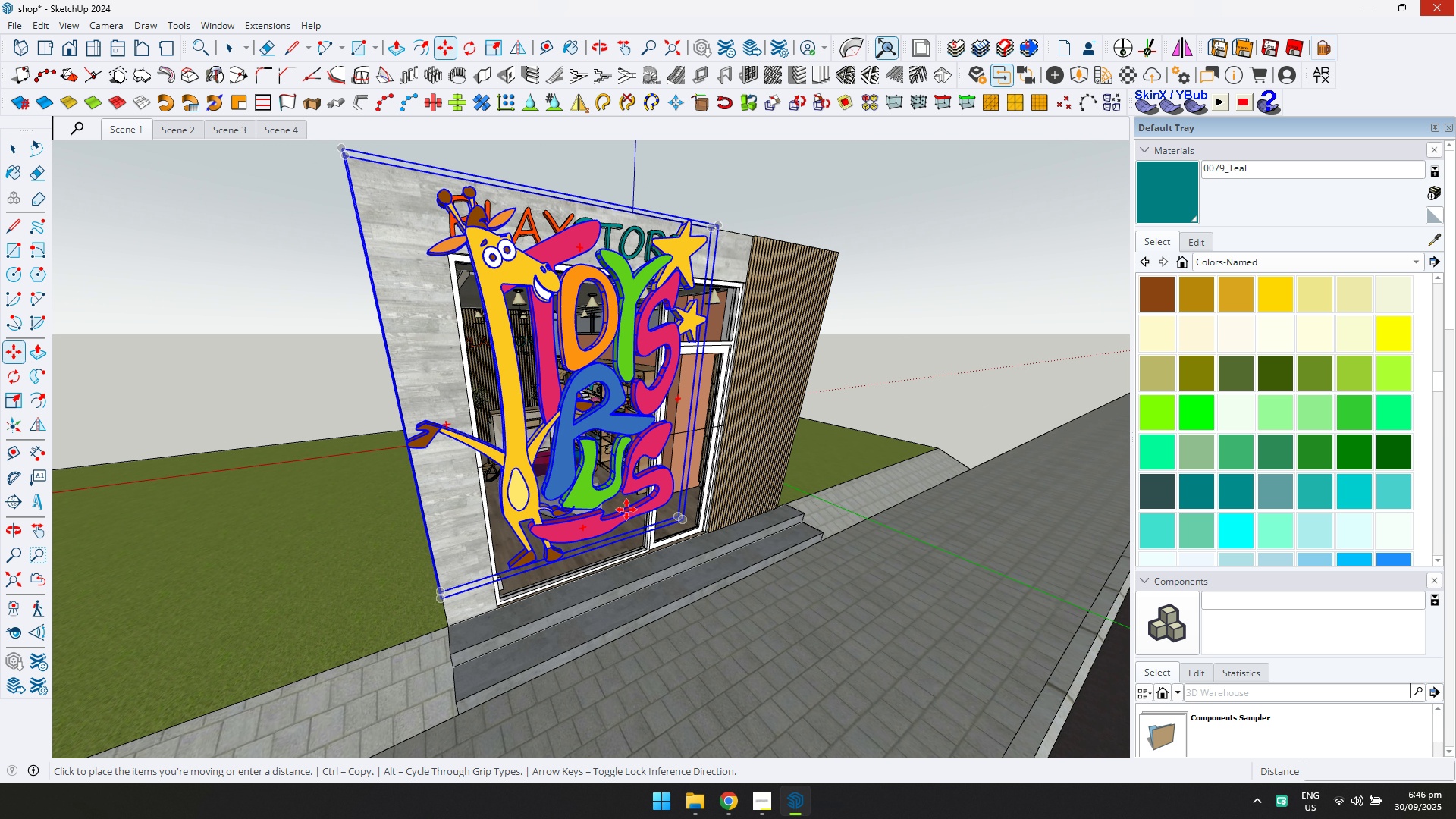 
key(ArrowUp)
 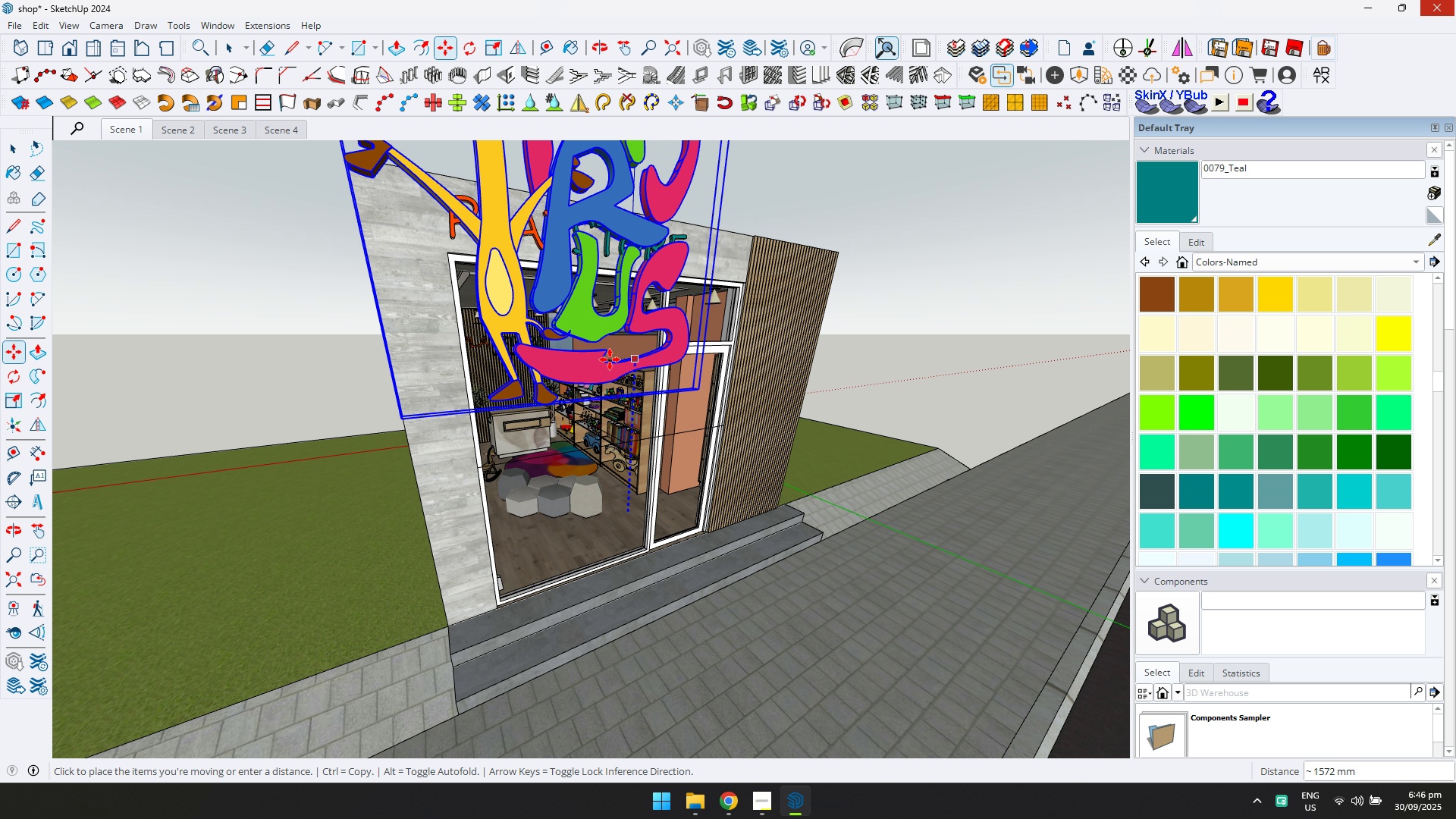 
left_click([608, 374])
 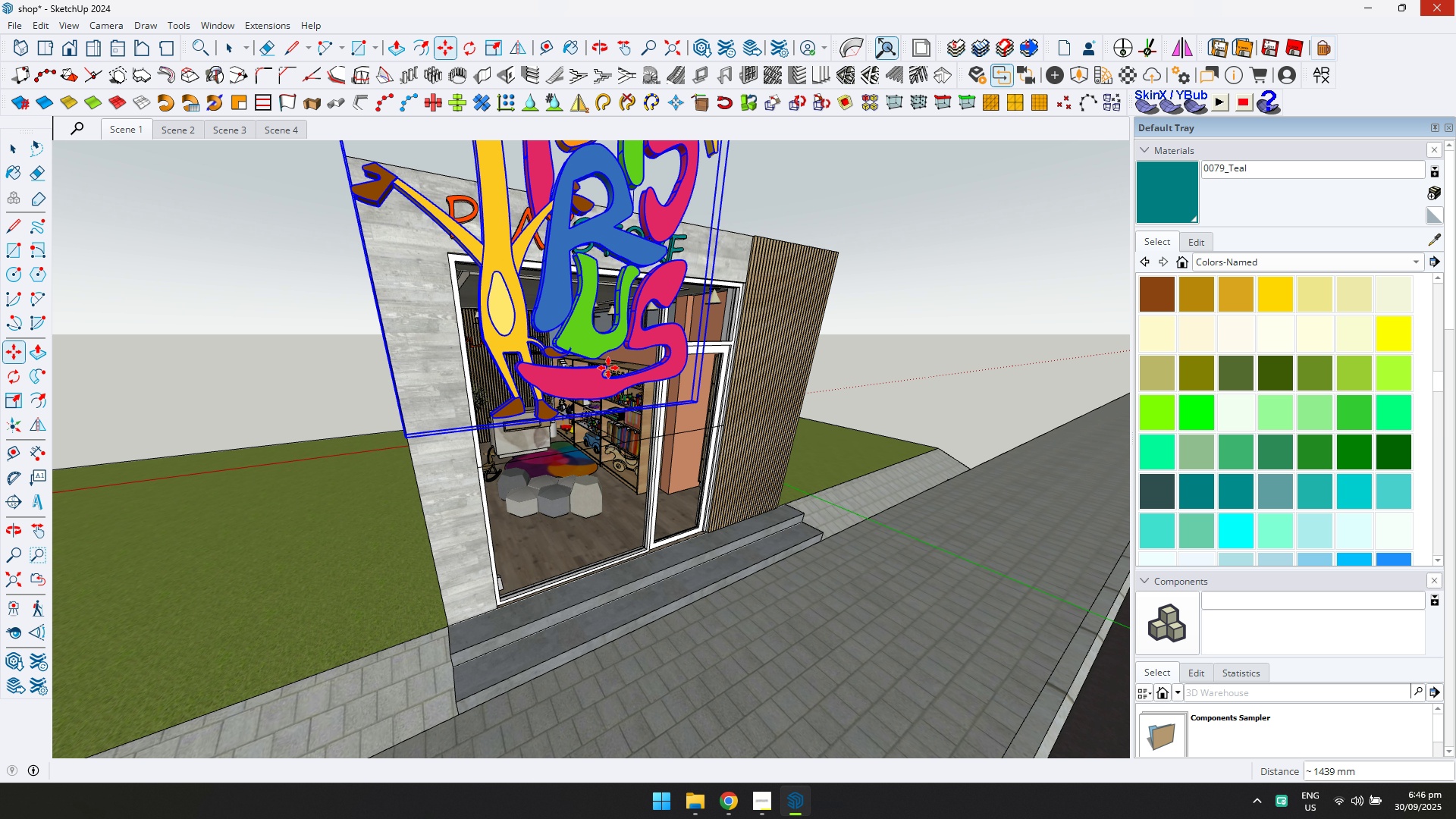 
hold_key(key=ShiftLeft, duration=0.37)
scroll: coordinate [601, 363], scroll_direction: down, amount: 3.0
 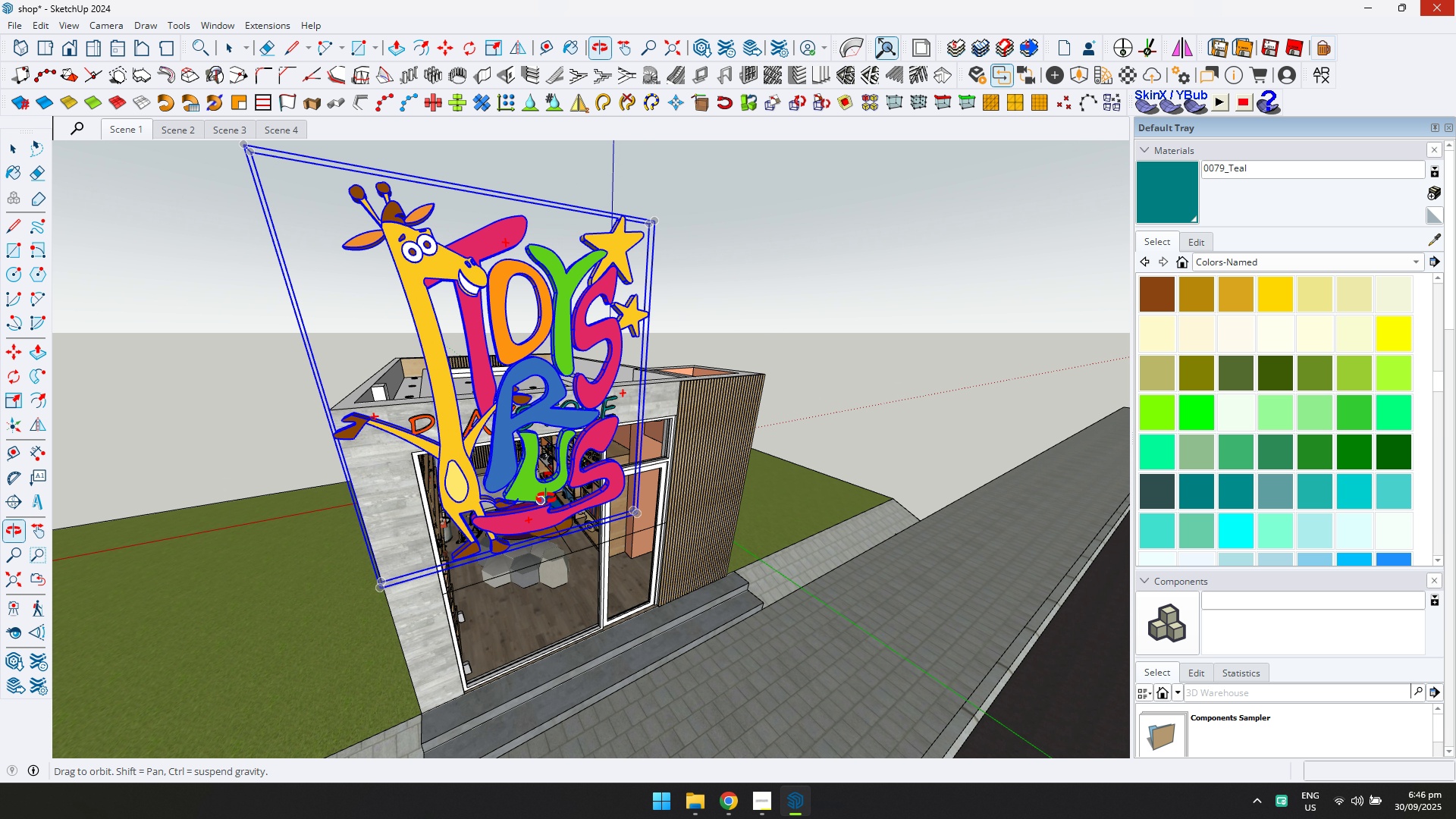 
key(S)
 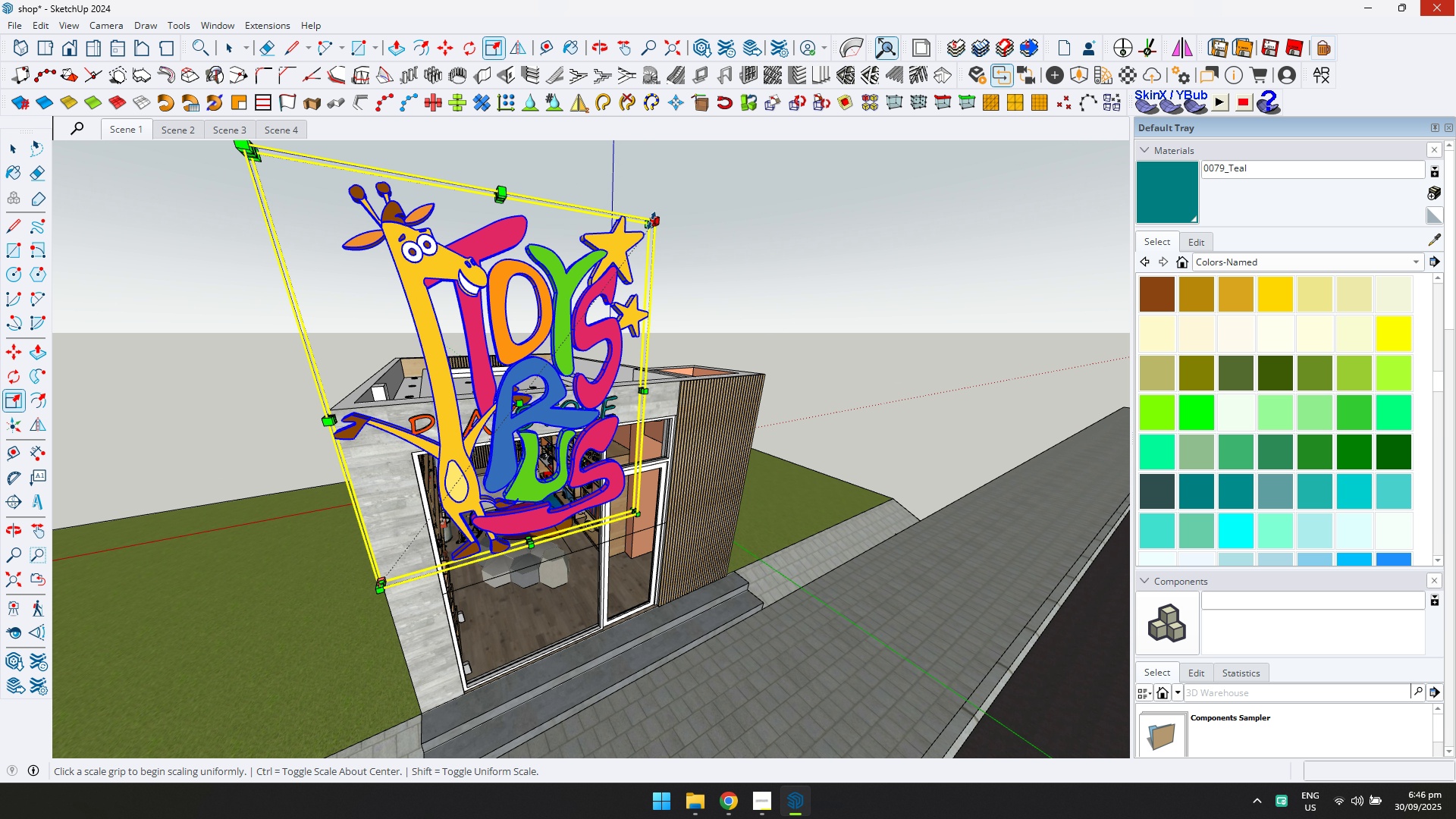 
left_click_drag(start_coordinate=[651, 221], to_coordinate=[646, 226])
 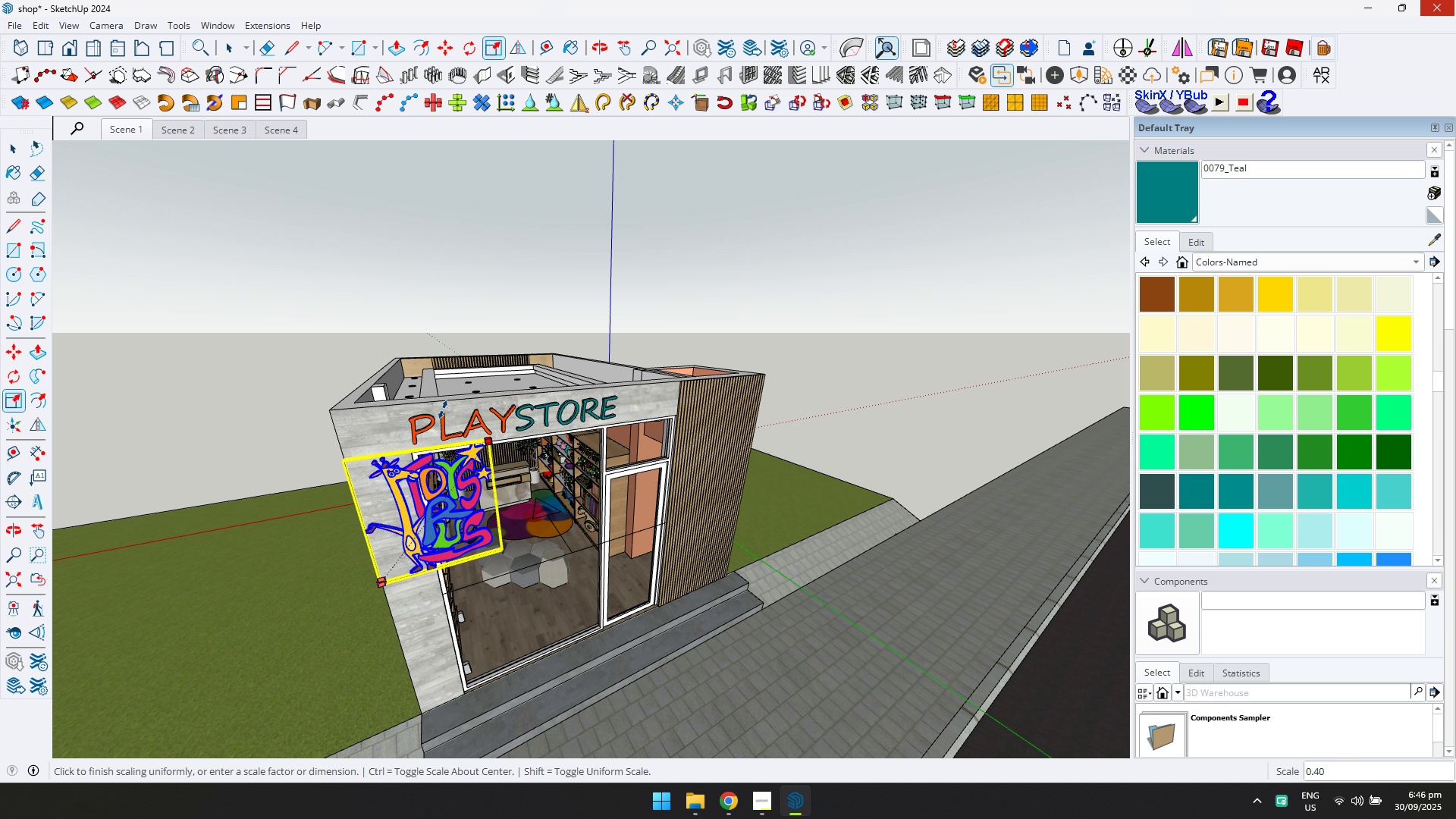 
left_click([439, 416])
 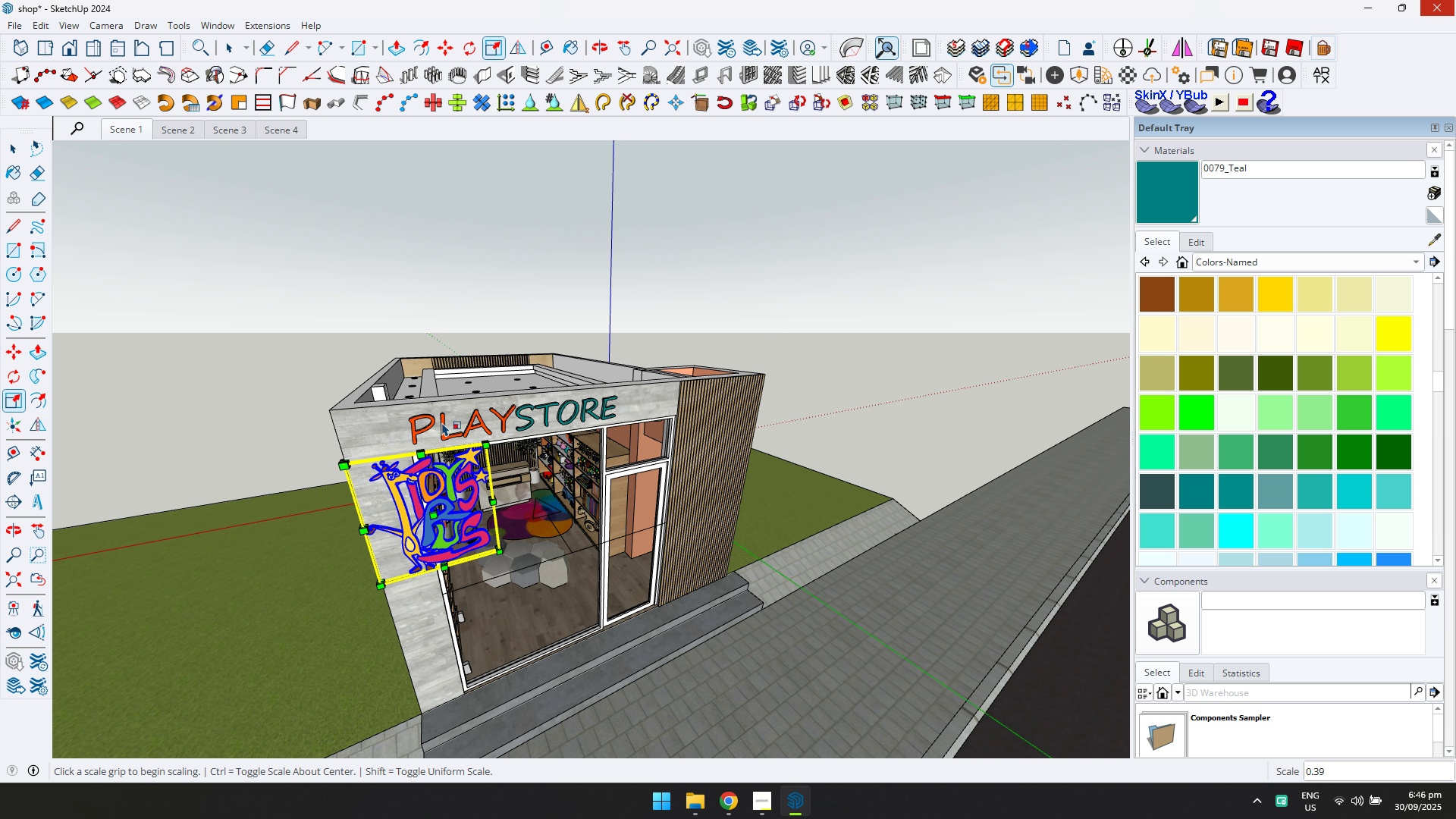 
scroll: coordinate [449, 447], scroll_direction: up, amount: 3.0
 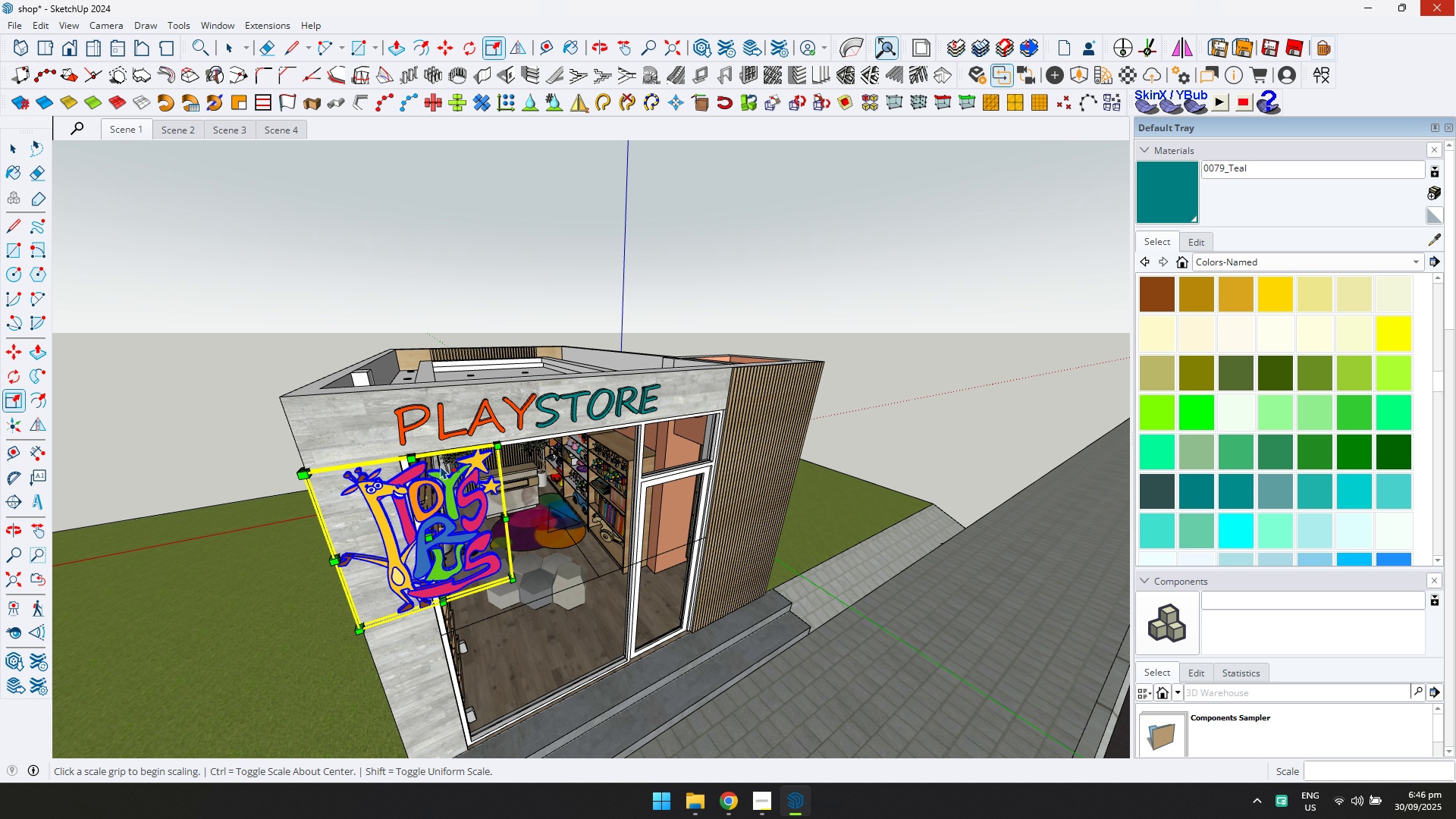 
key(M)
 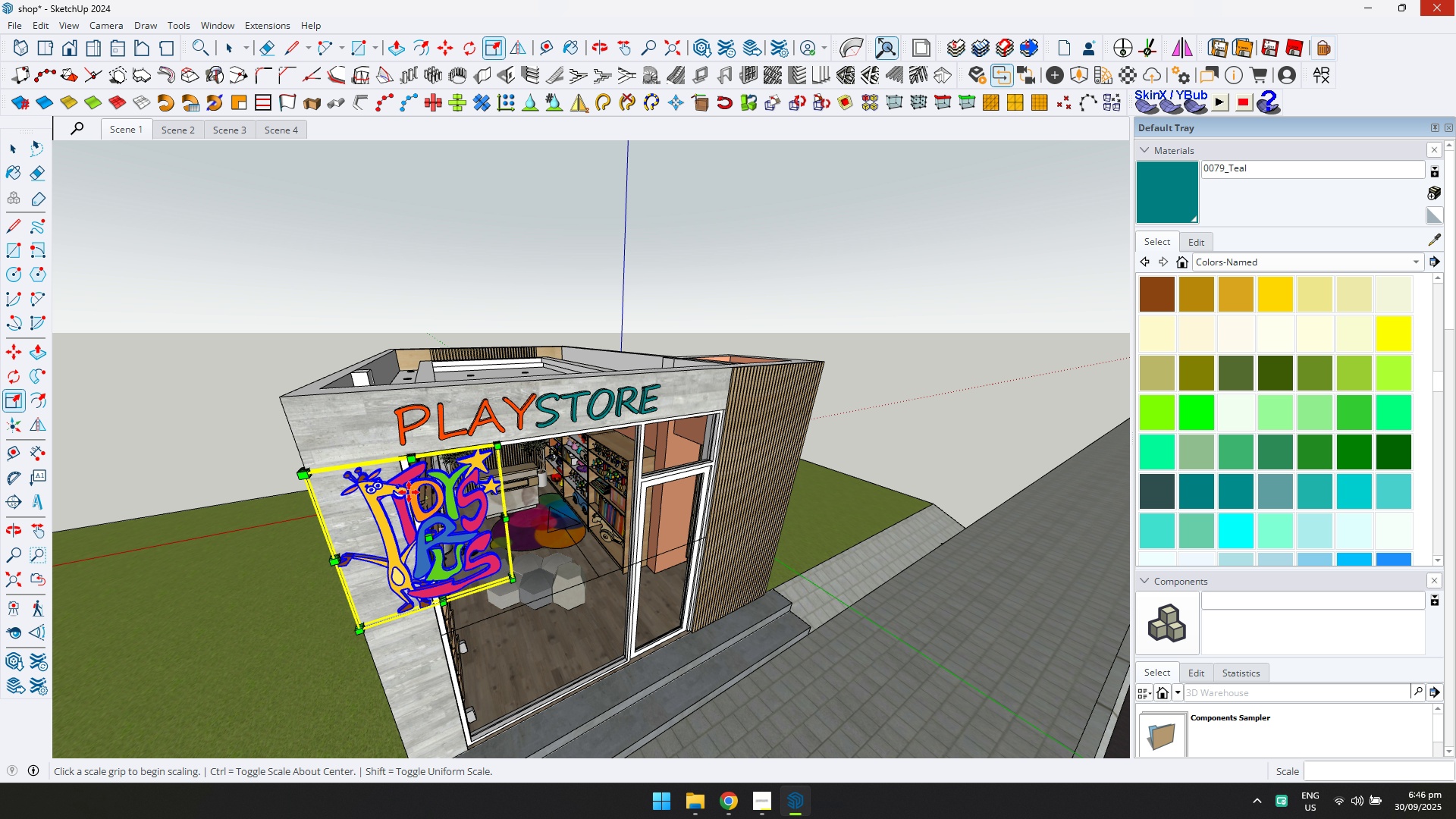 
left_click([410, 499])
 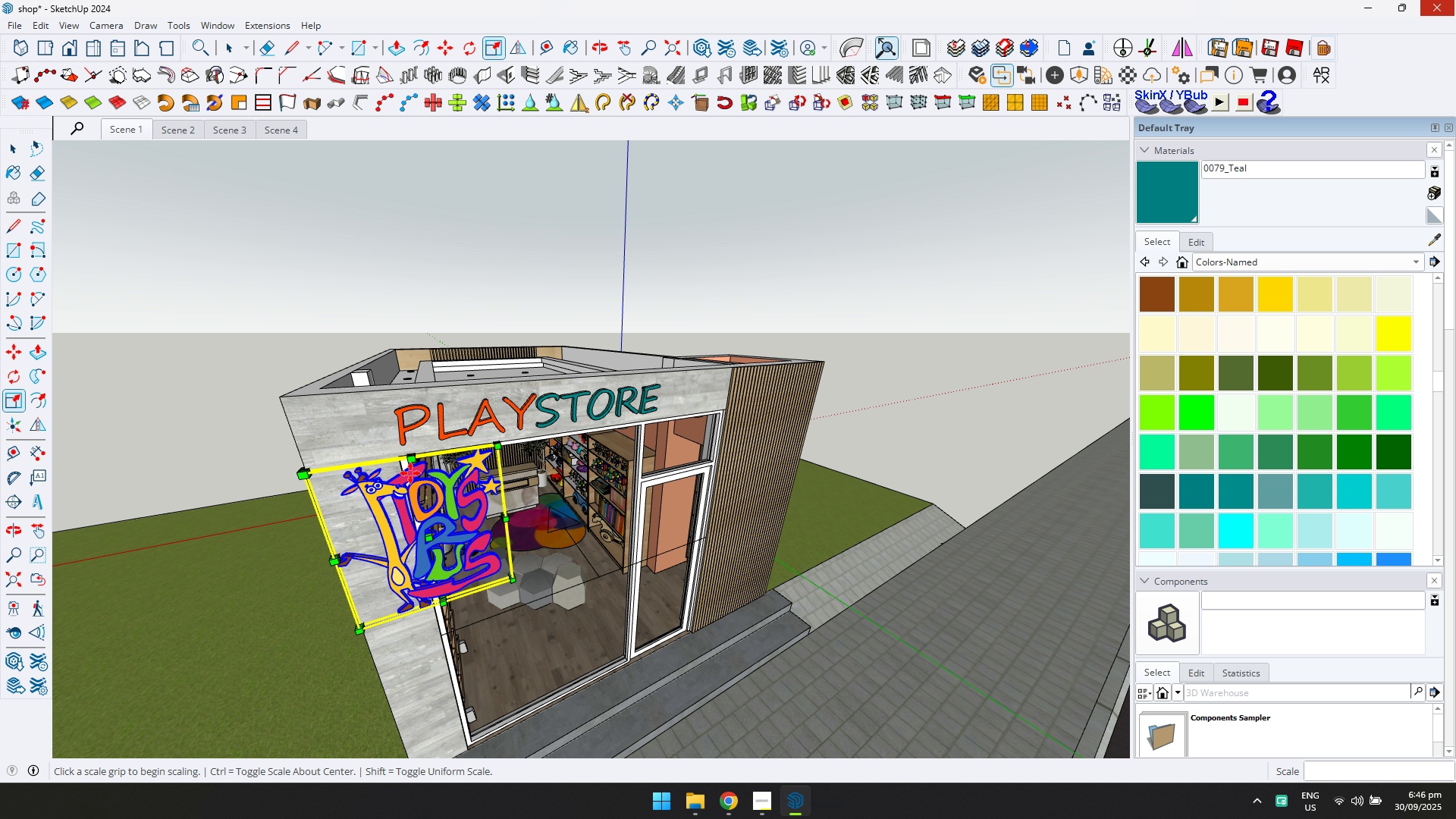 
key(ArrowUp)
 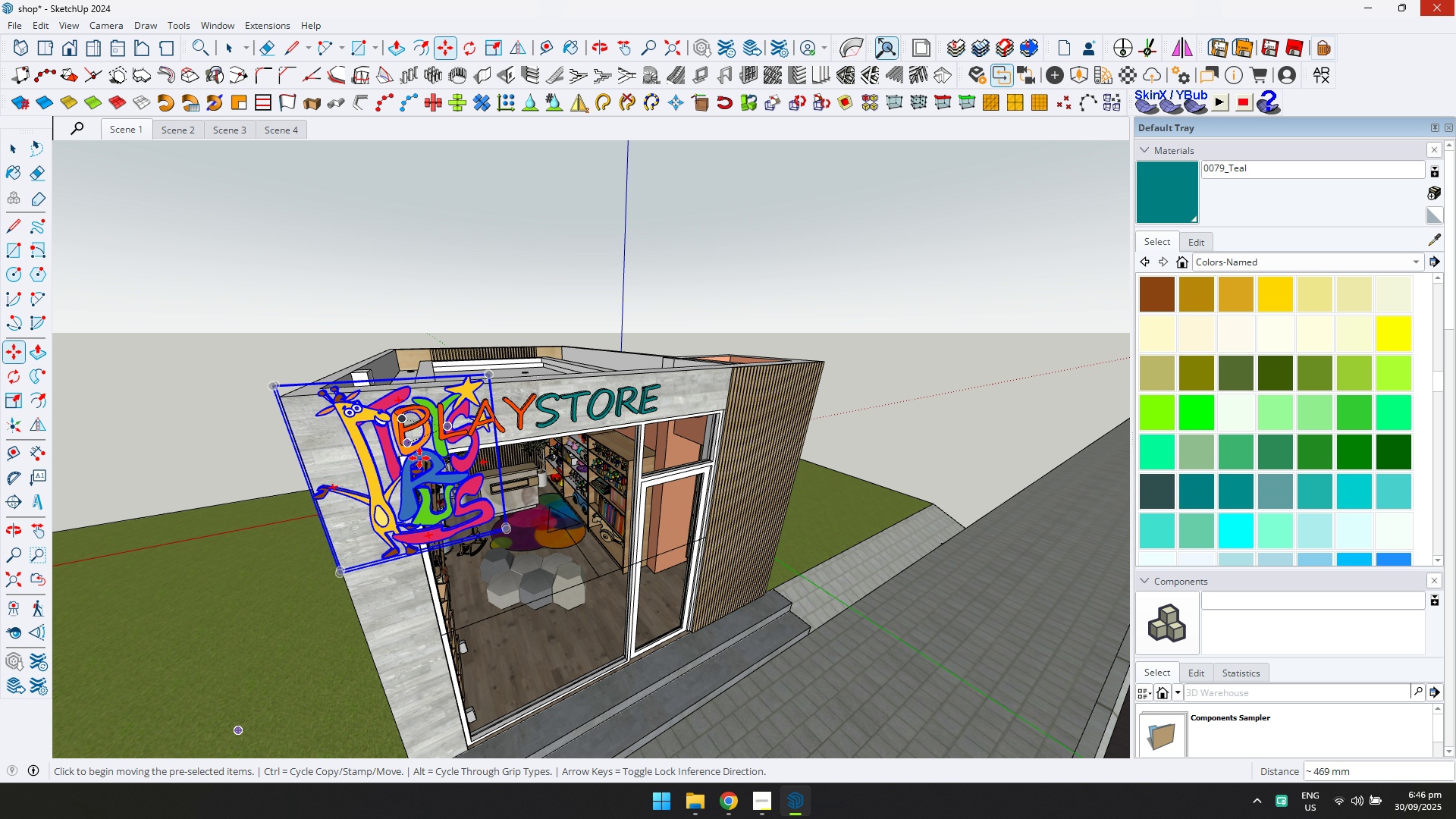 
scroll: coordinate [496, 516], scroll_direction: up, amount: 12.0
 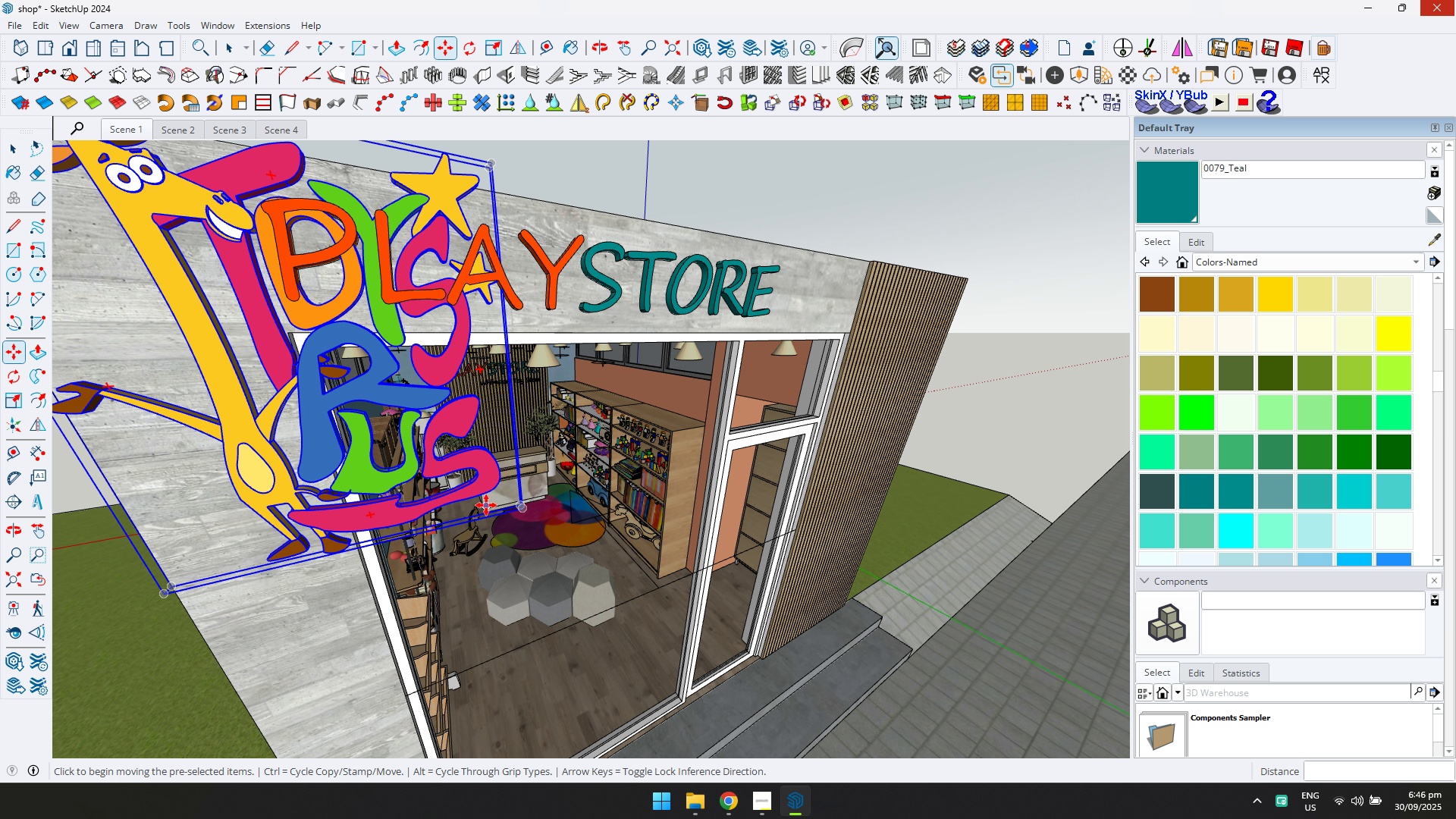 
key(Control+ControlLeft)
 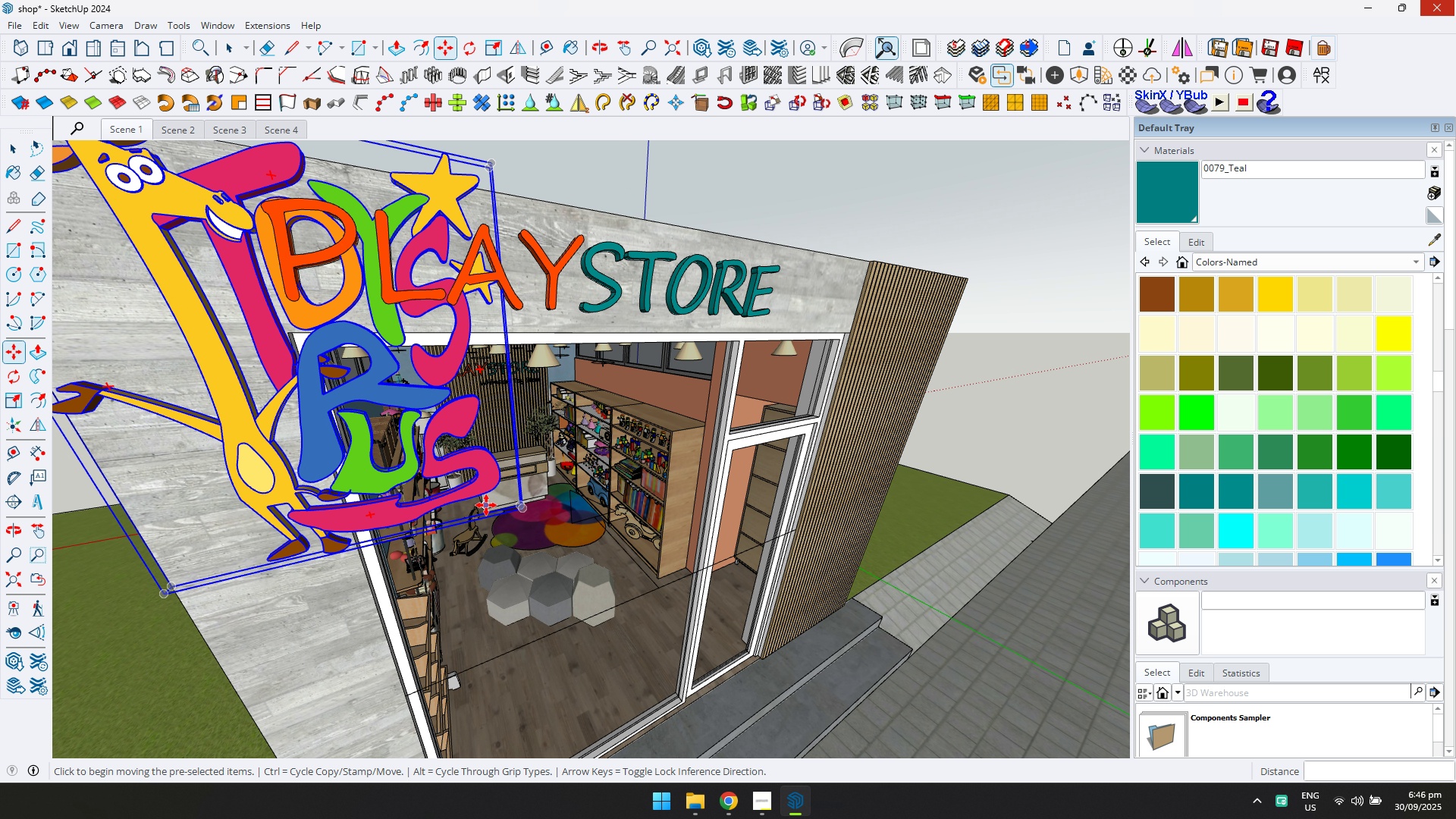 
key(Control+S)
 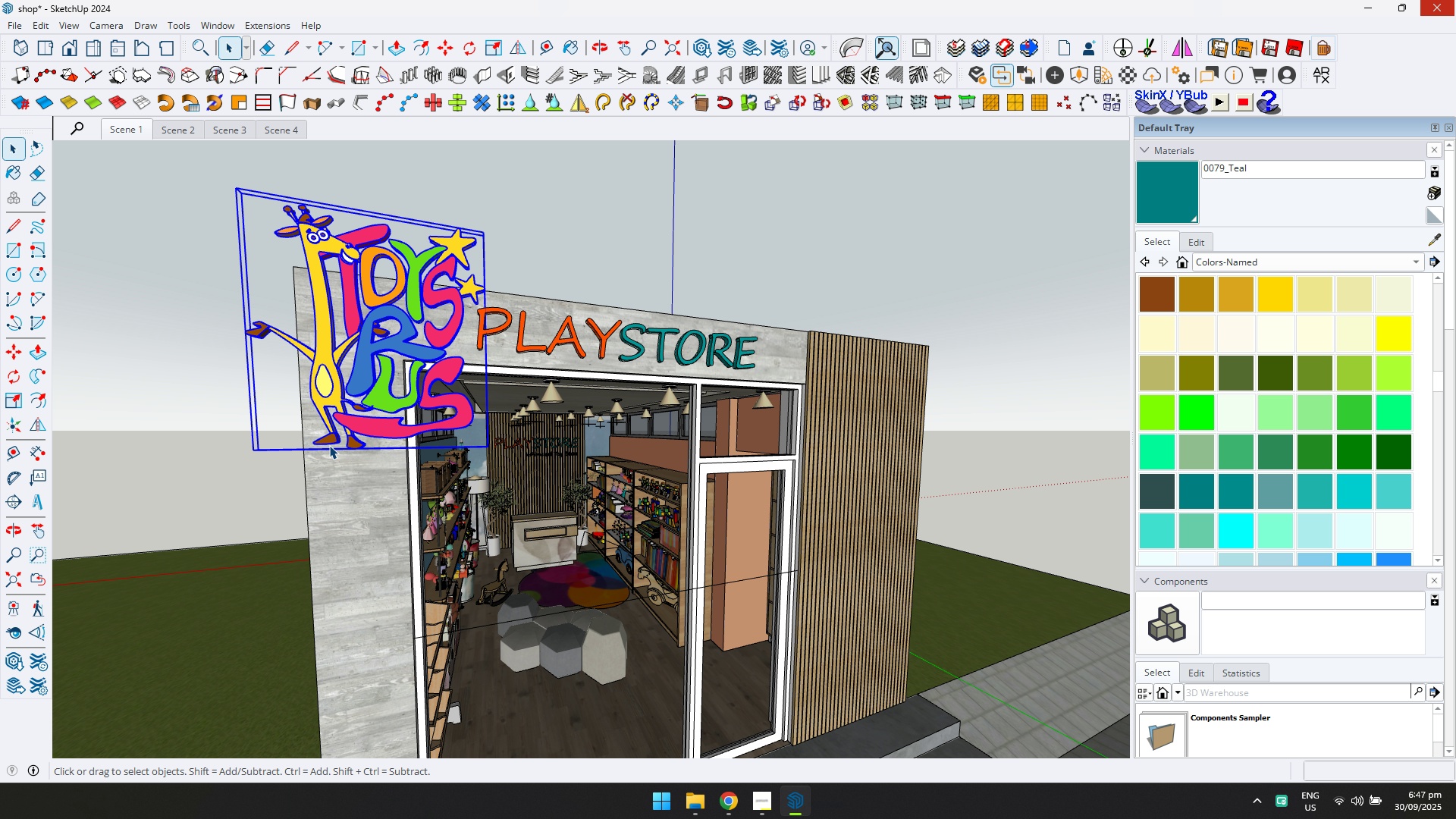 
left_click([368, 478])
 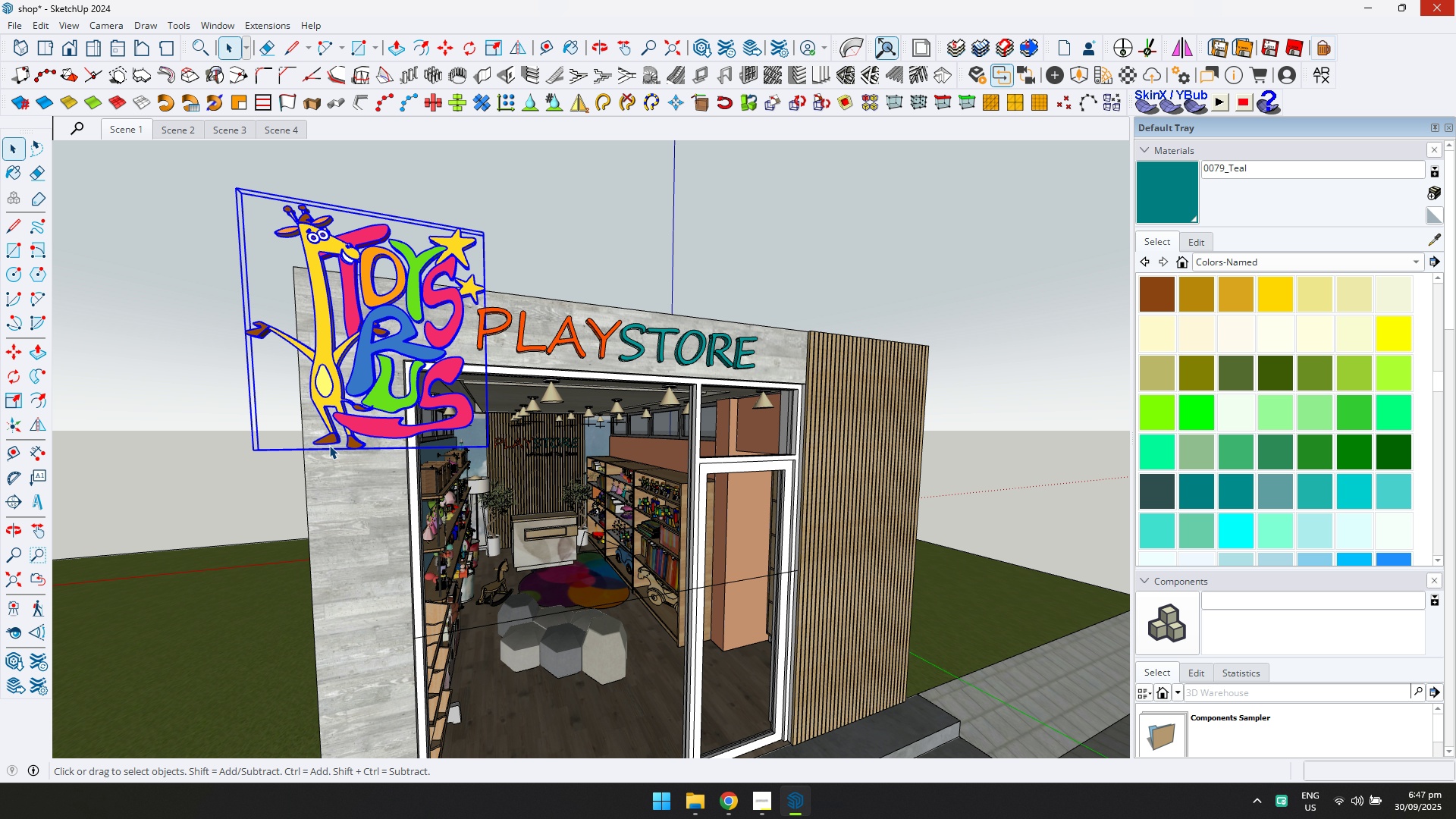 
key(ArrowUp)
 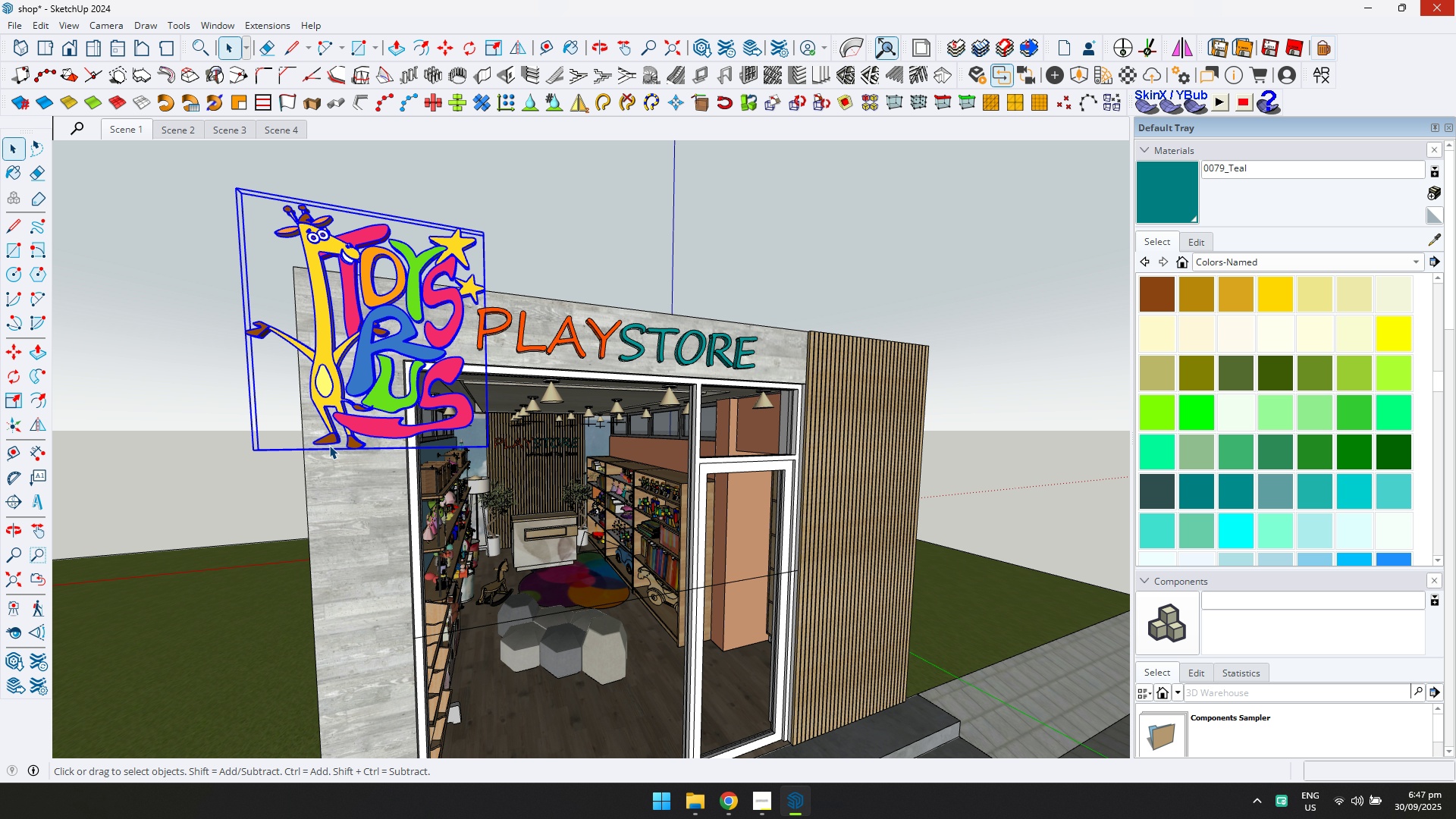 
scroll: coordinate [366, 394], scroll_direction: down, amount: 5.0
 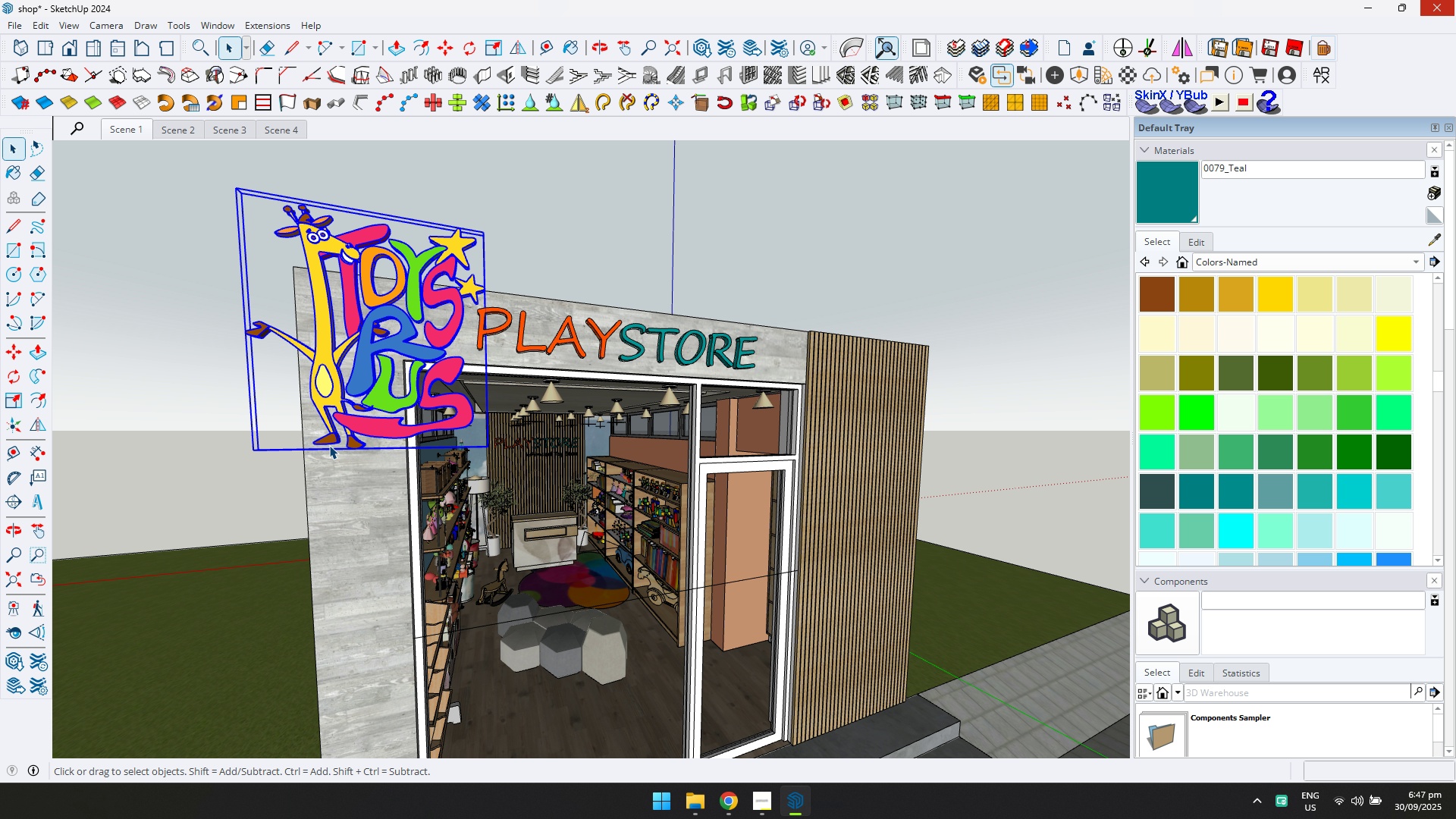 
hold_key(key=ShiftLeft, duration=0.39)
 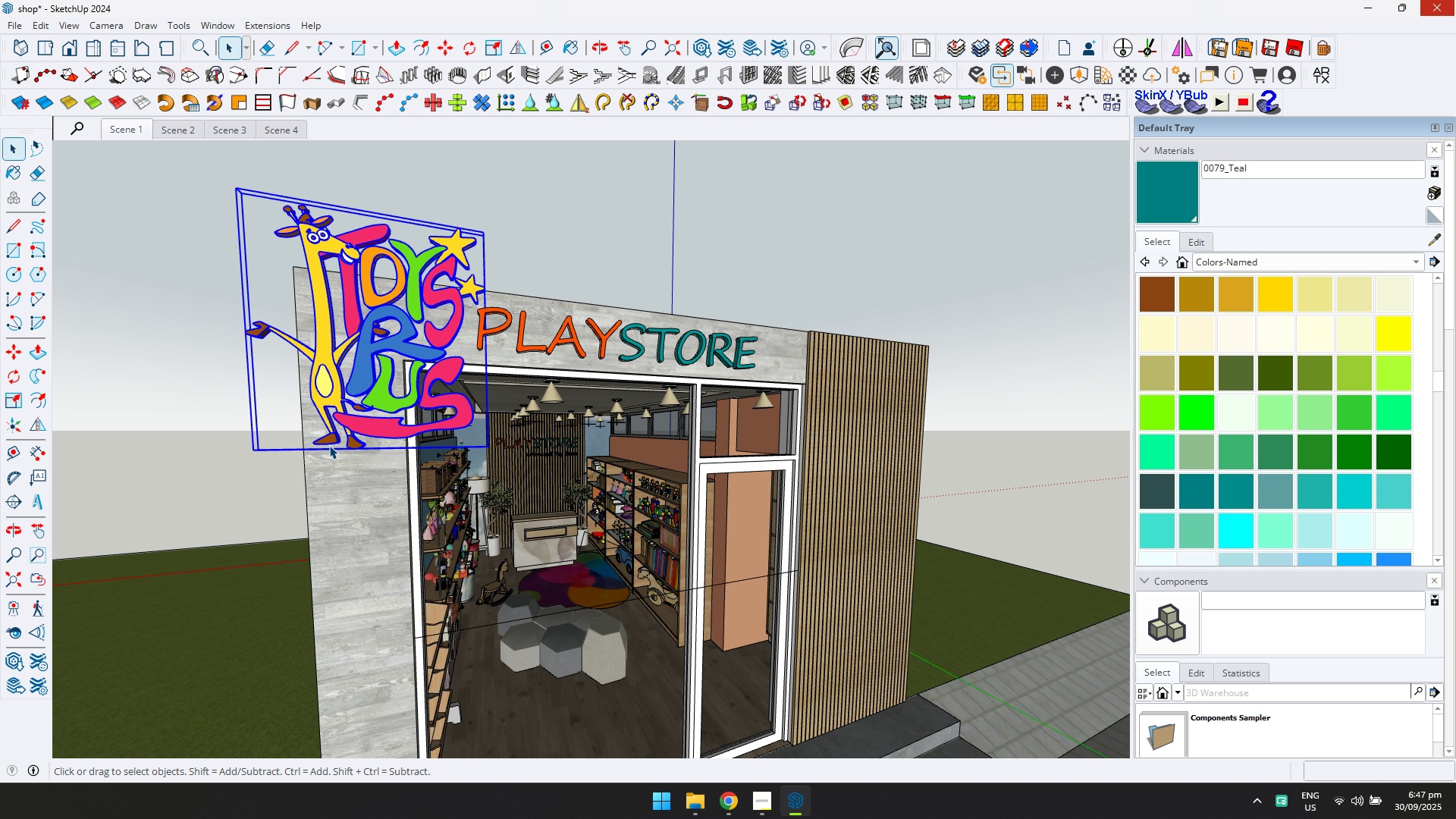 
left_click([11, 140])
 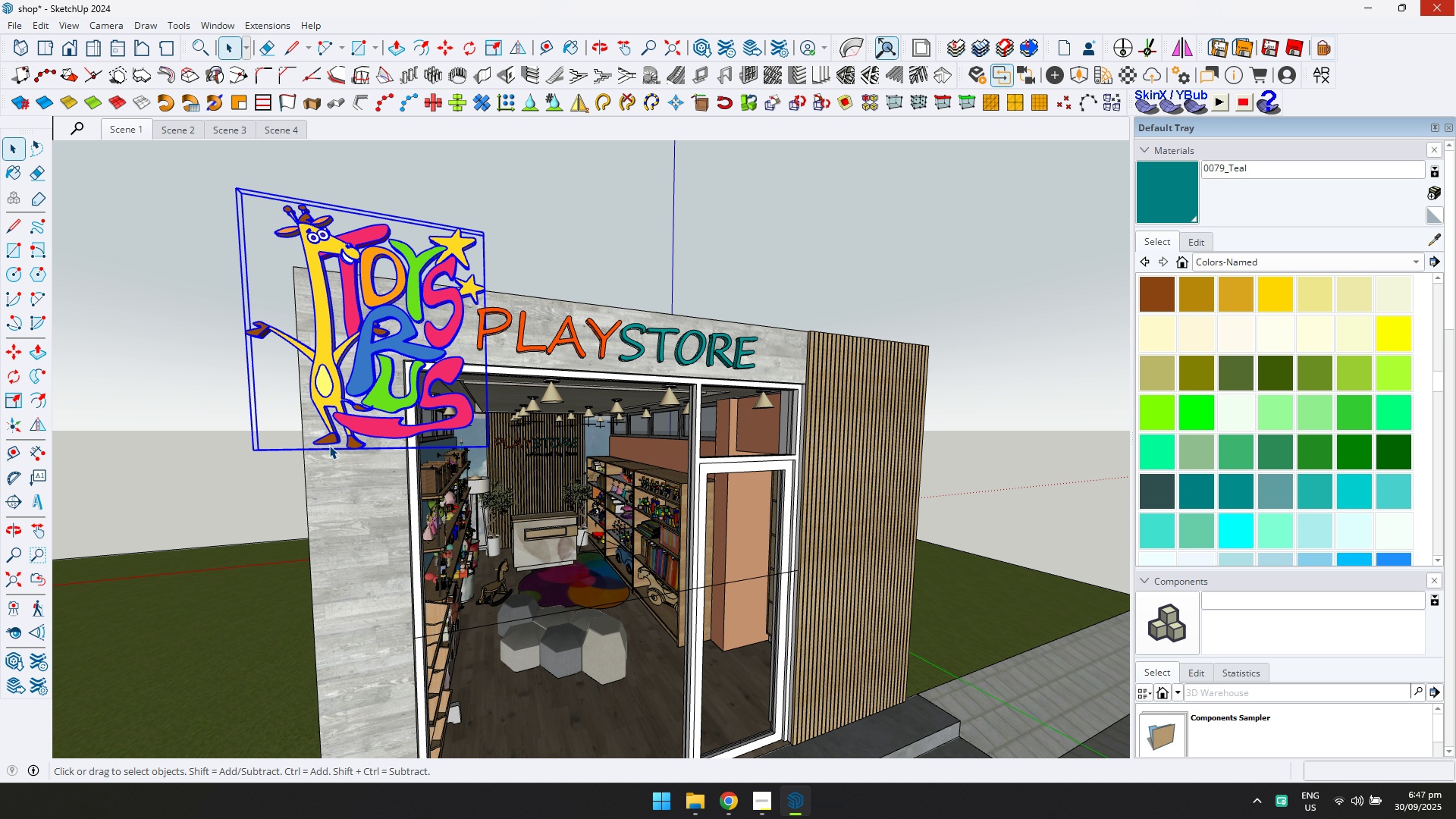 
left_click([522, 312])
 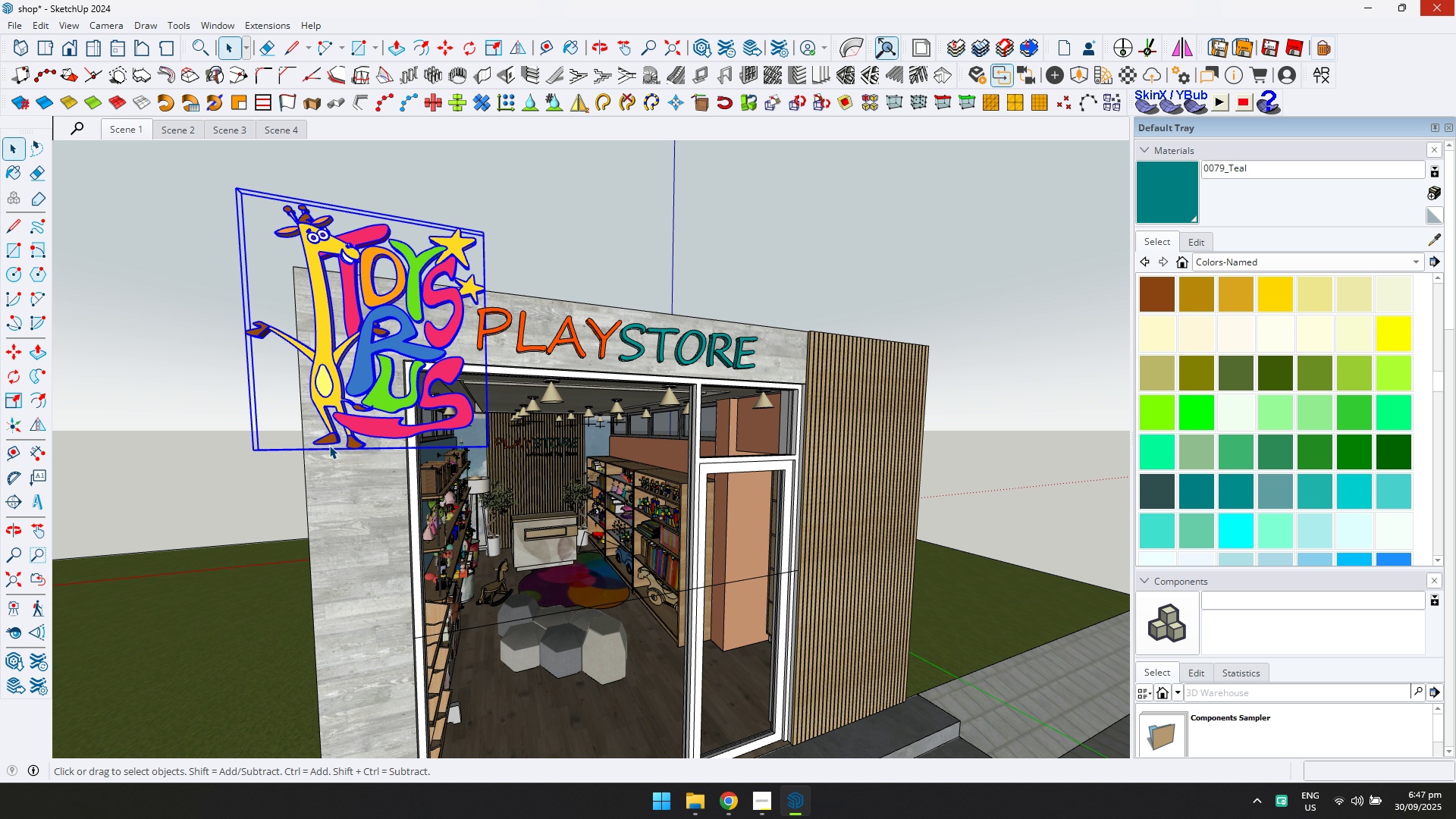 
key(M)
 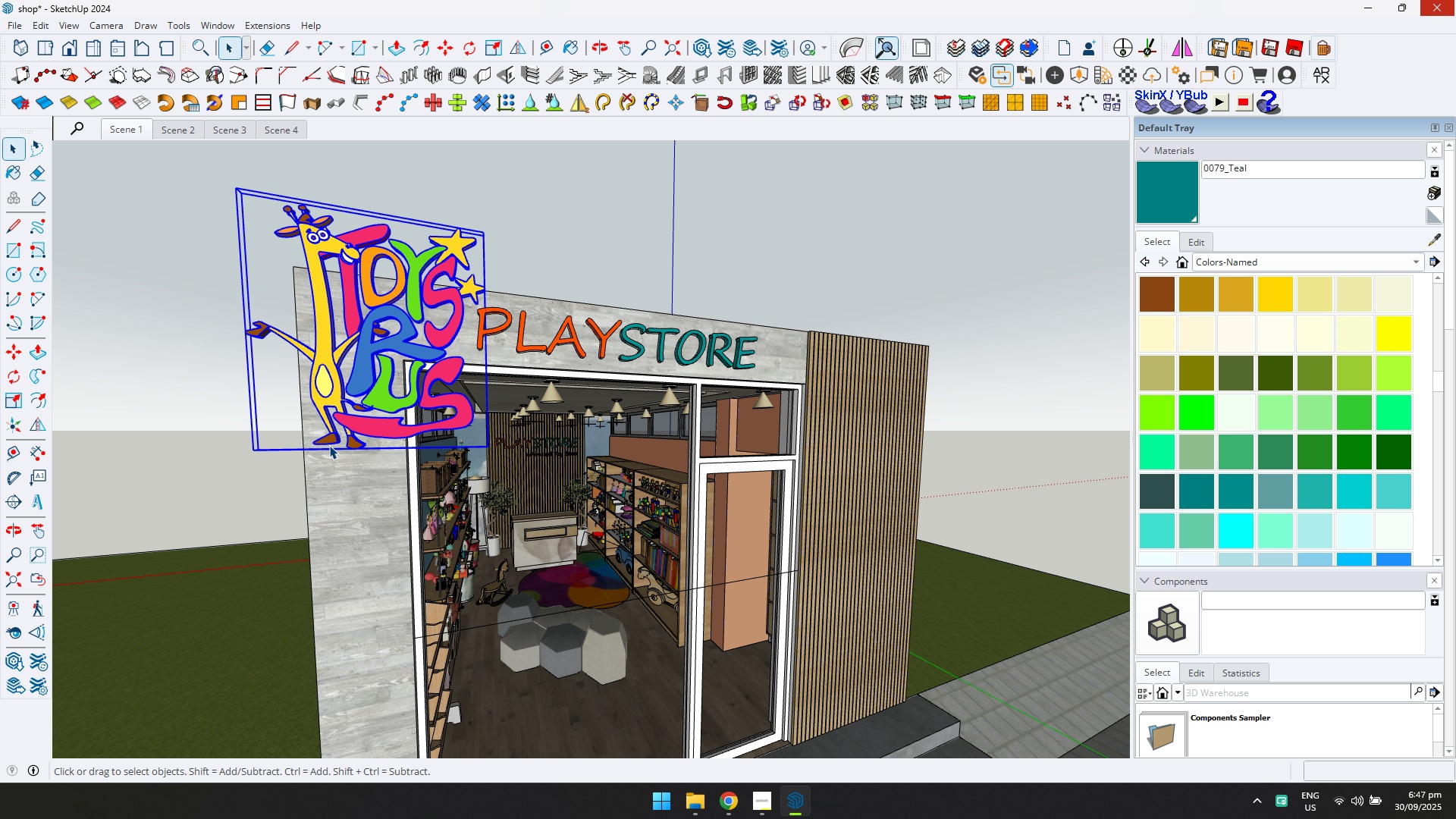 
left_click([551, 221])
 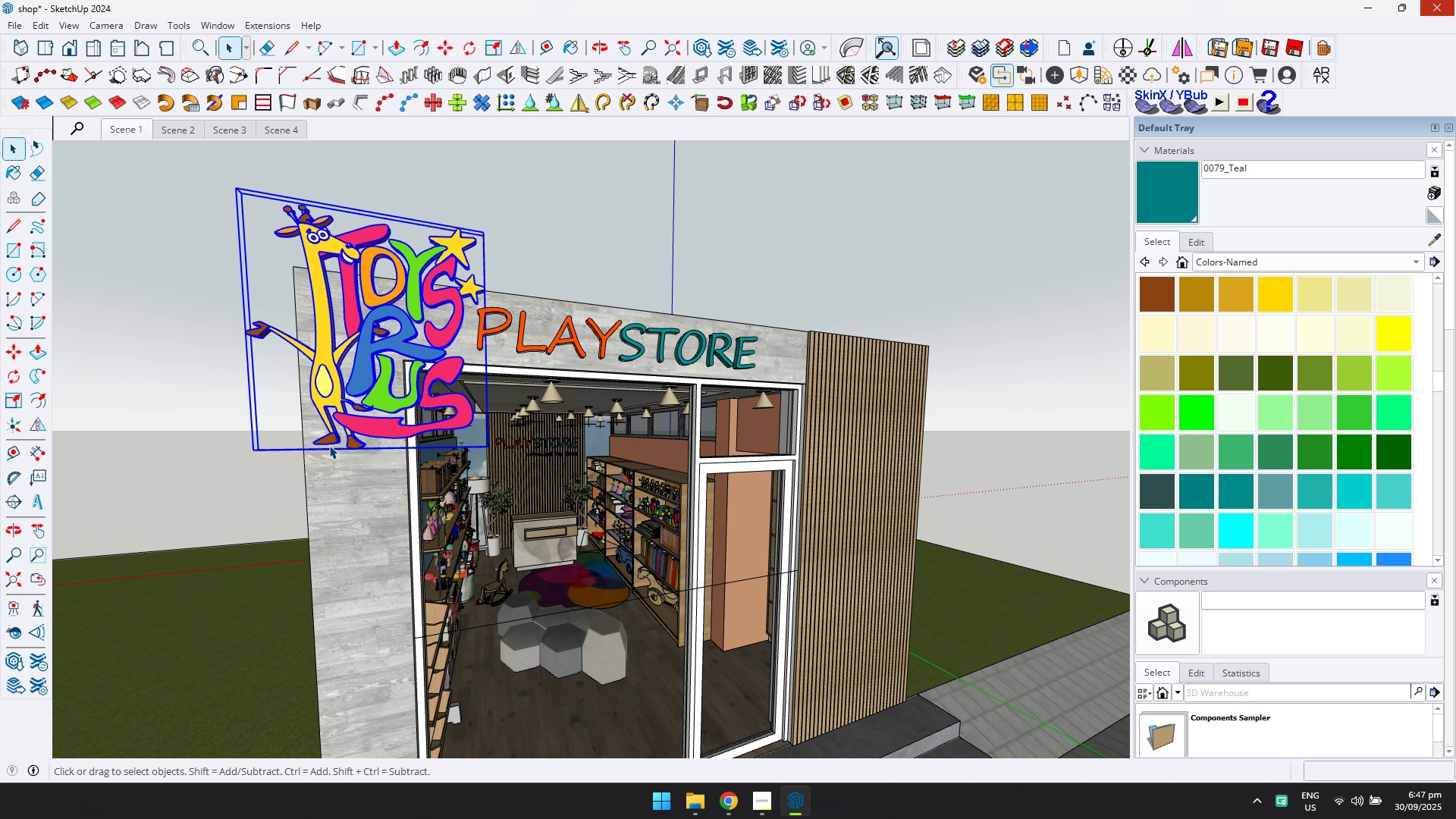 
left_click([564, 222])
 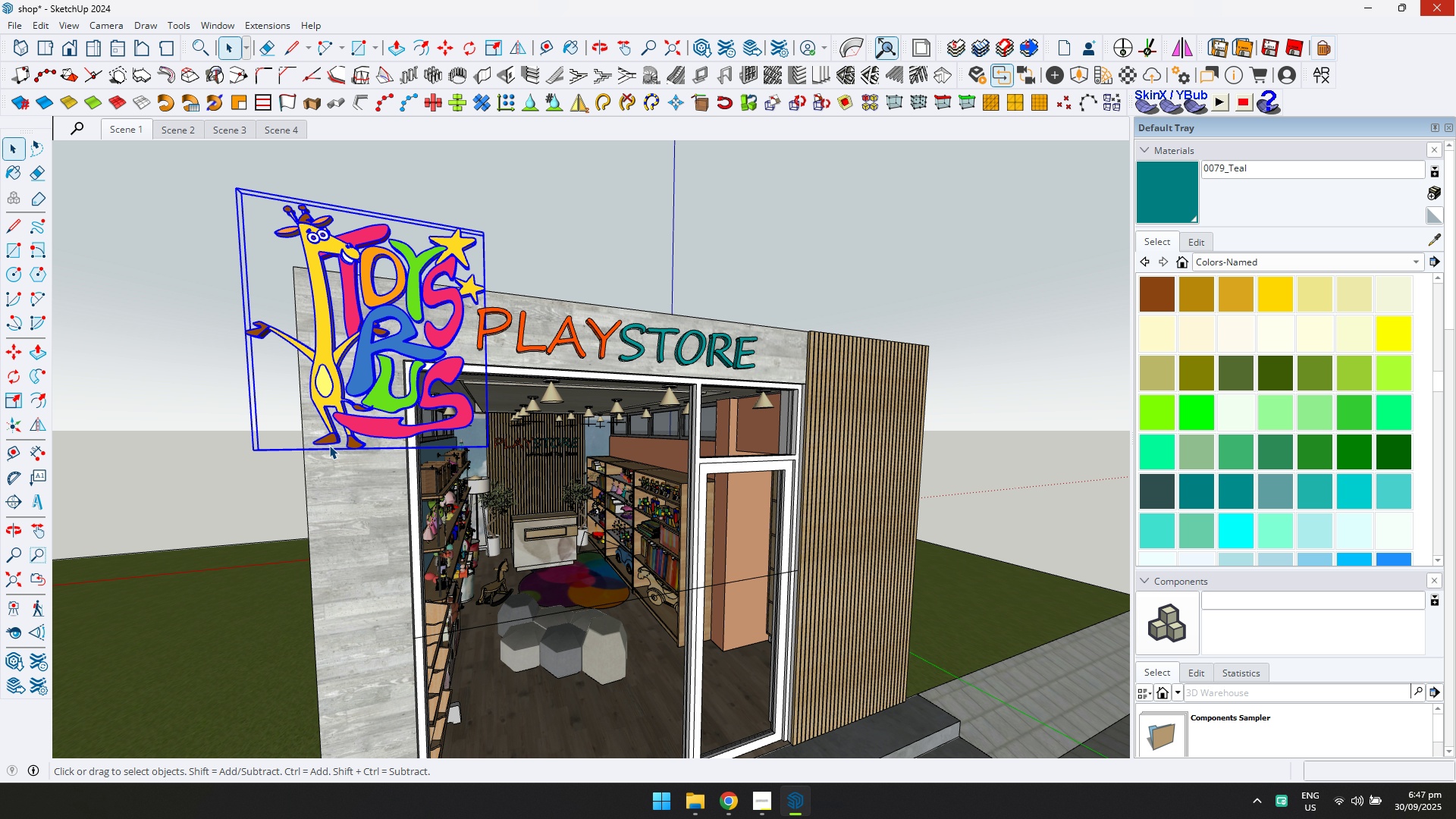 
scroll: coordinate [529, 362], scroll_direction: down, amount: 5.0
 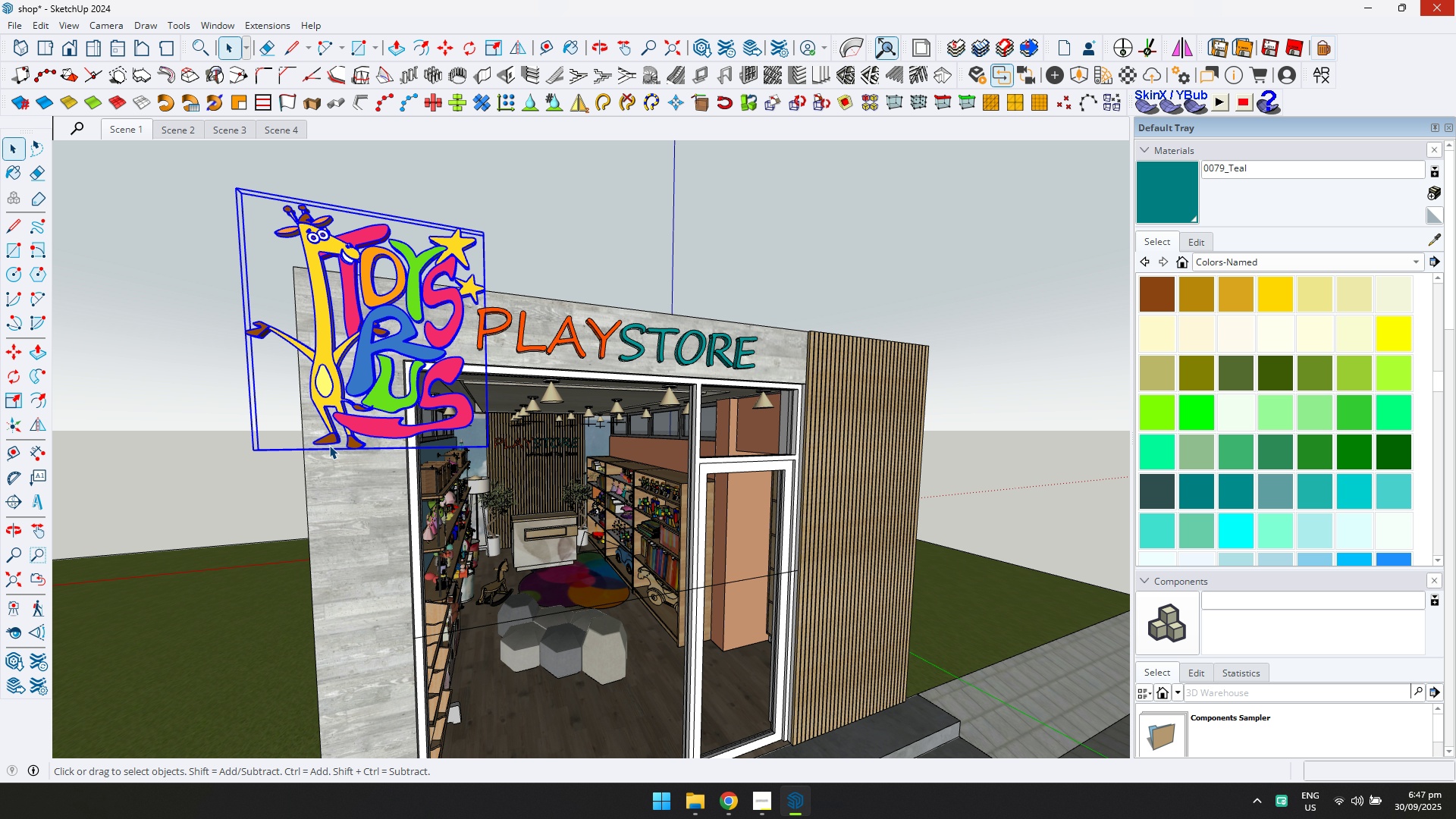 
scroll: coordinate [451, 377], scroll_direction: up, amount: 5.0
 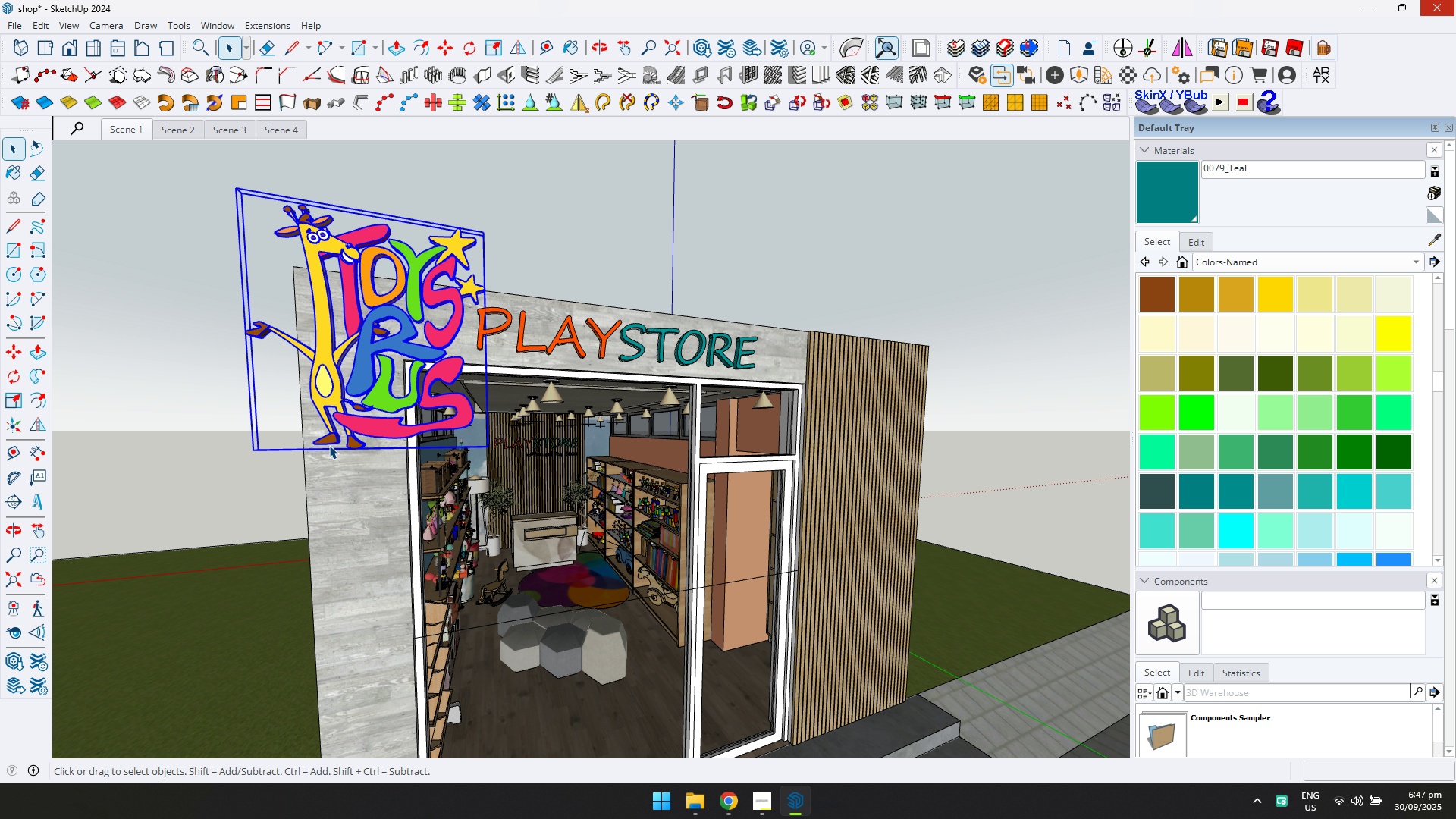 
left_click([431, 364])
 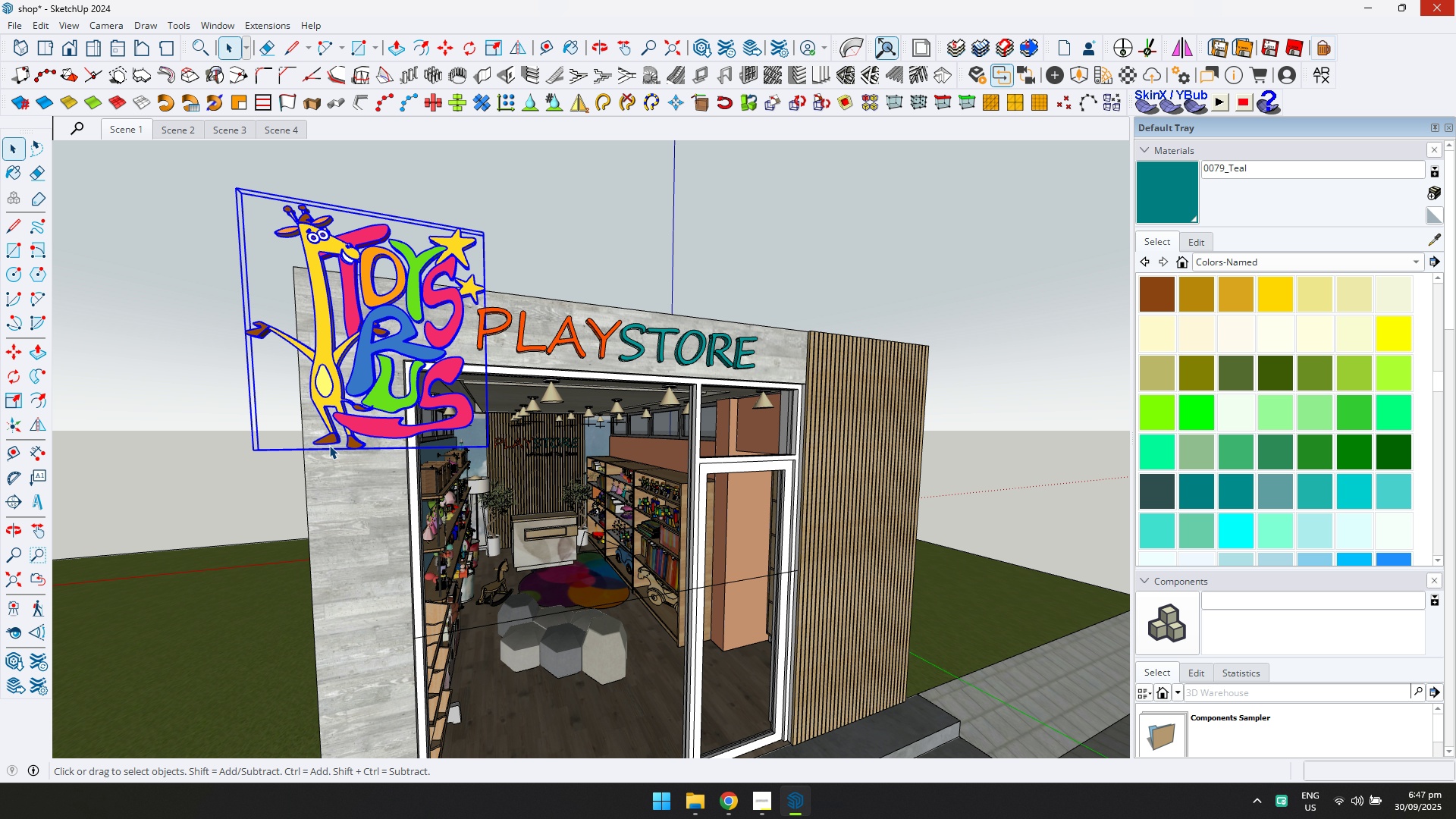 